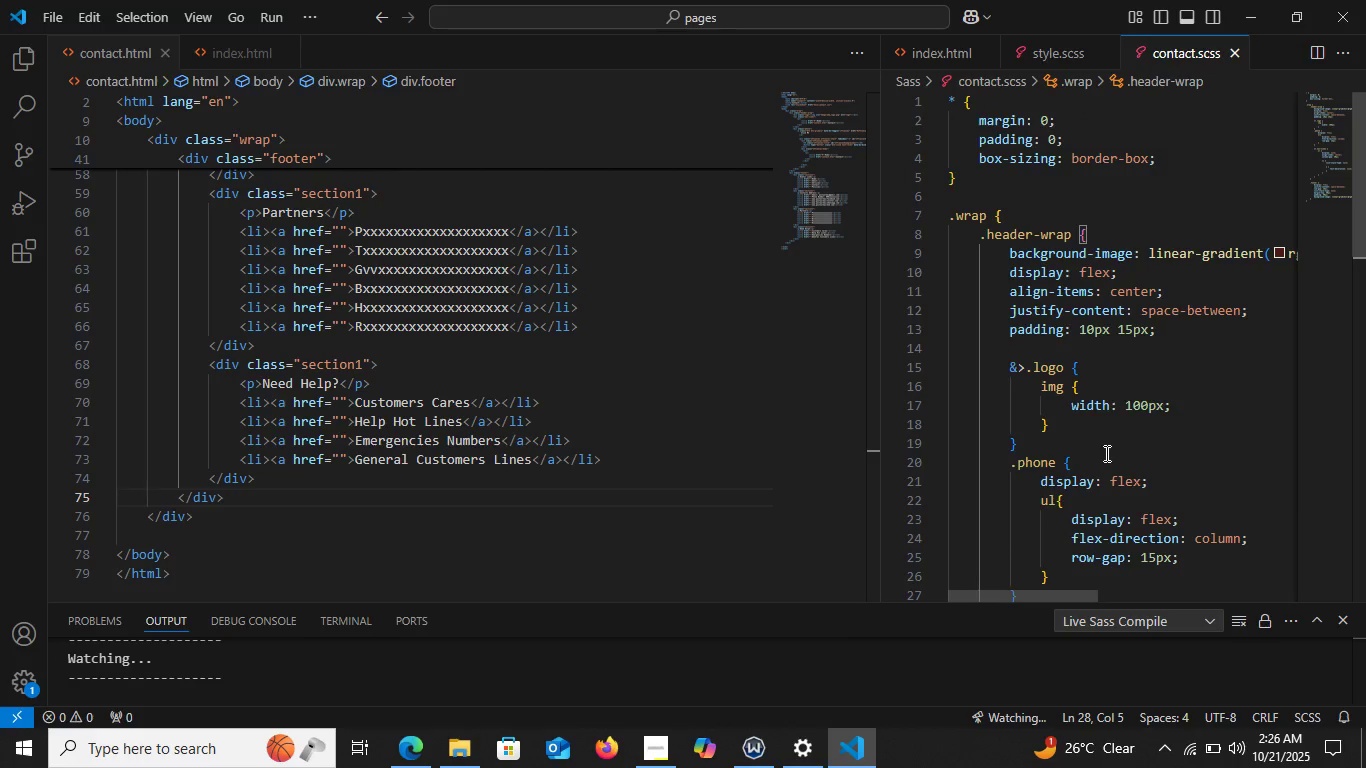 
scroll: coordinate [1105, 457], scroll_direction: down, amount: 2.0
 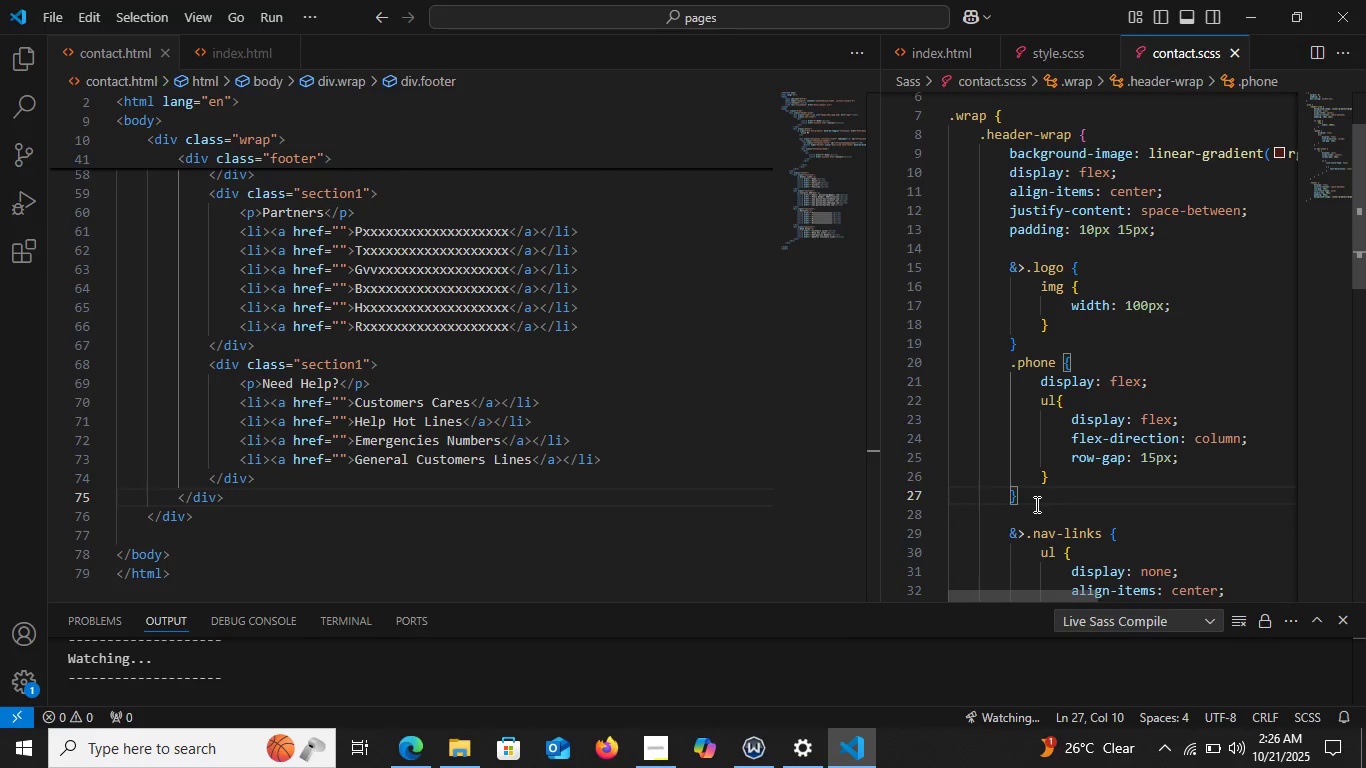 
left_click_drag(start_coordinate=[1028, 518], to_coordinate=[982, 367])
 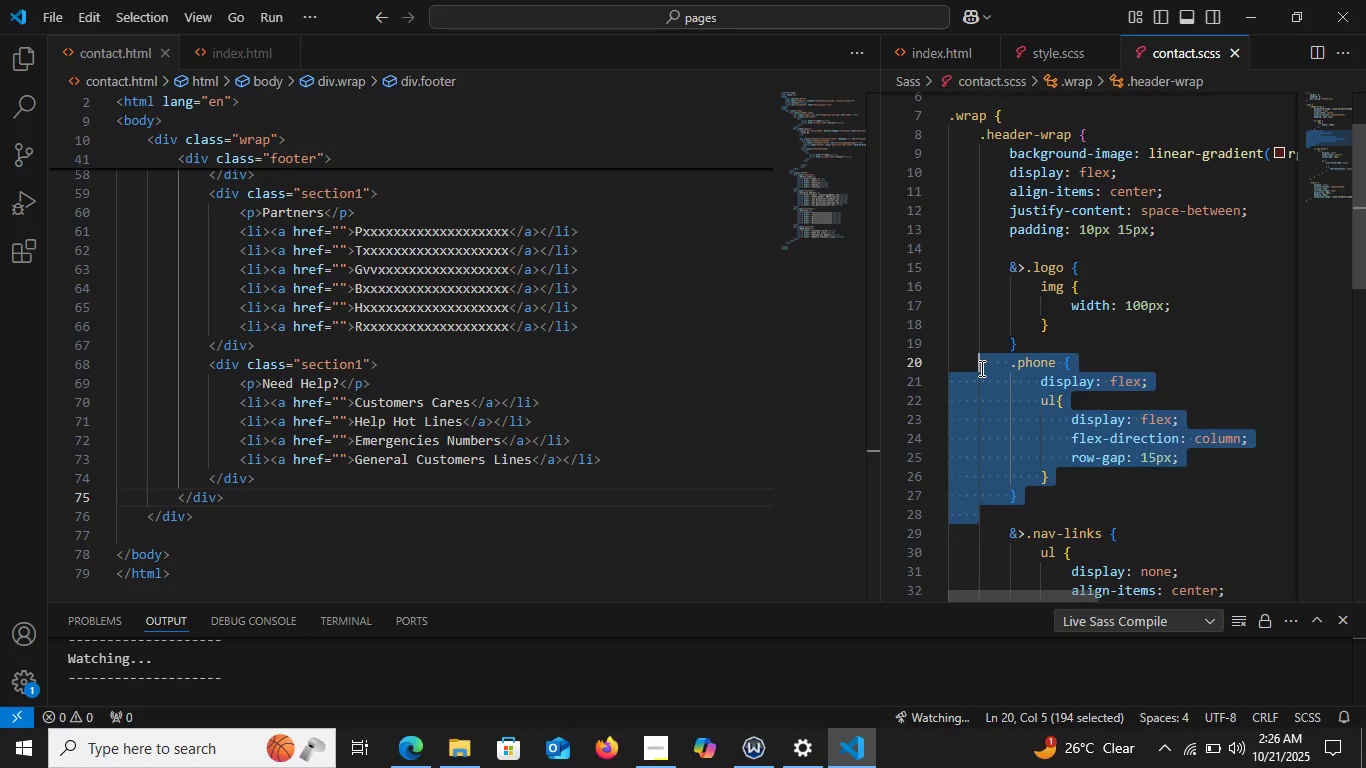 
key(Backspace)
 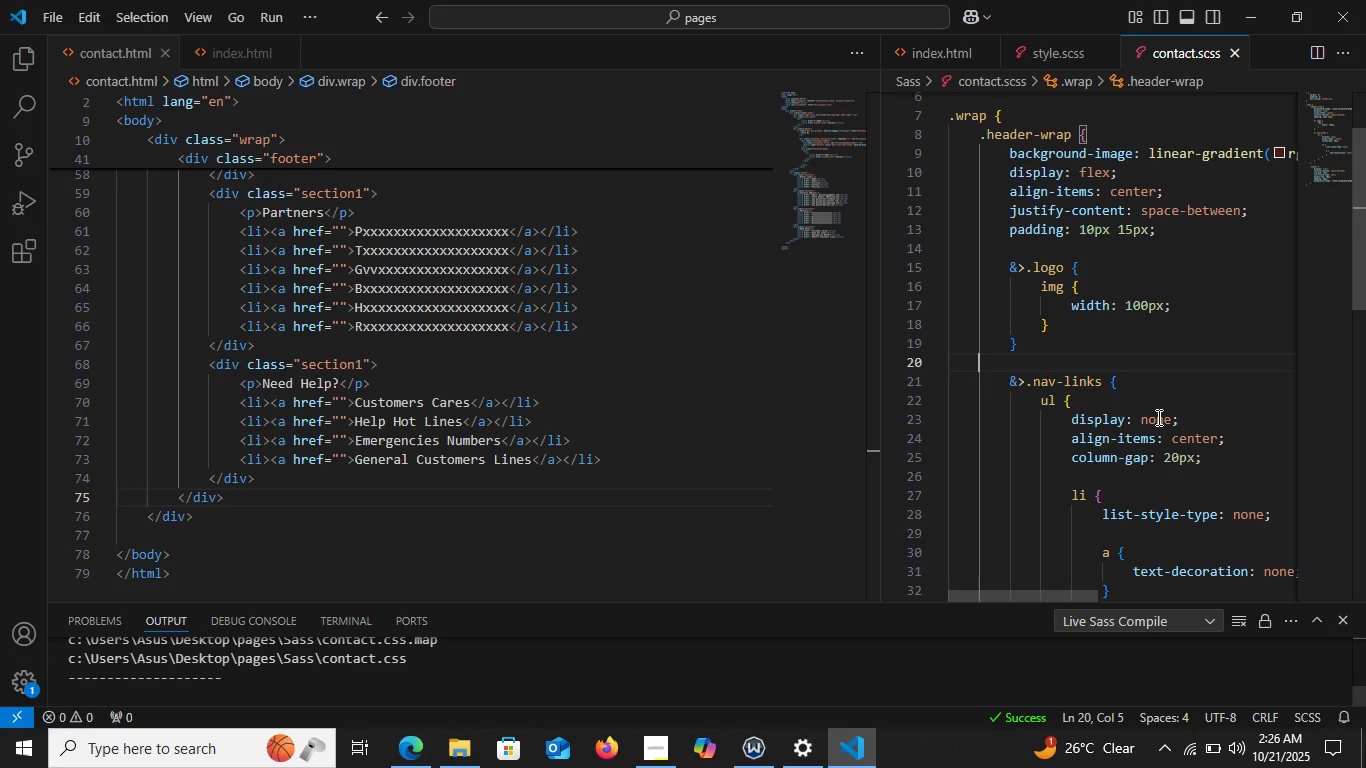 
double_click([1157, 417])
 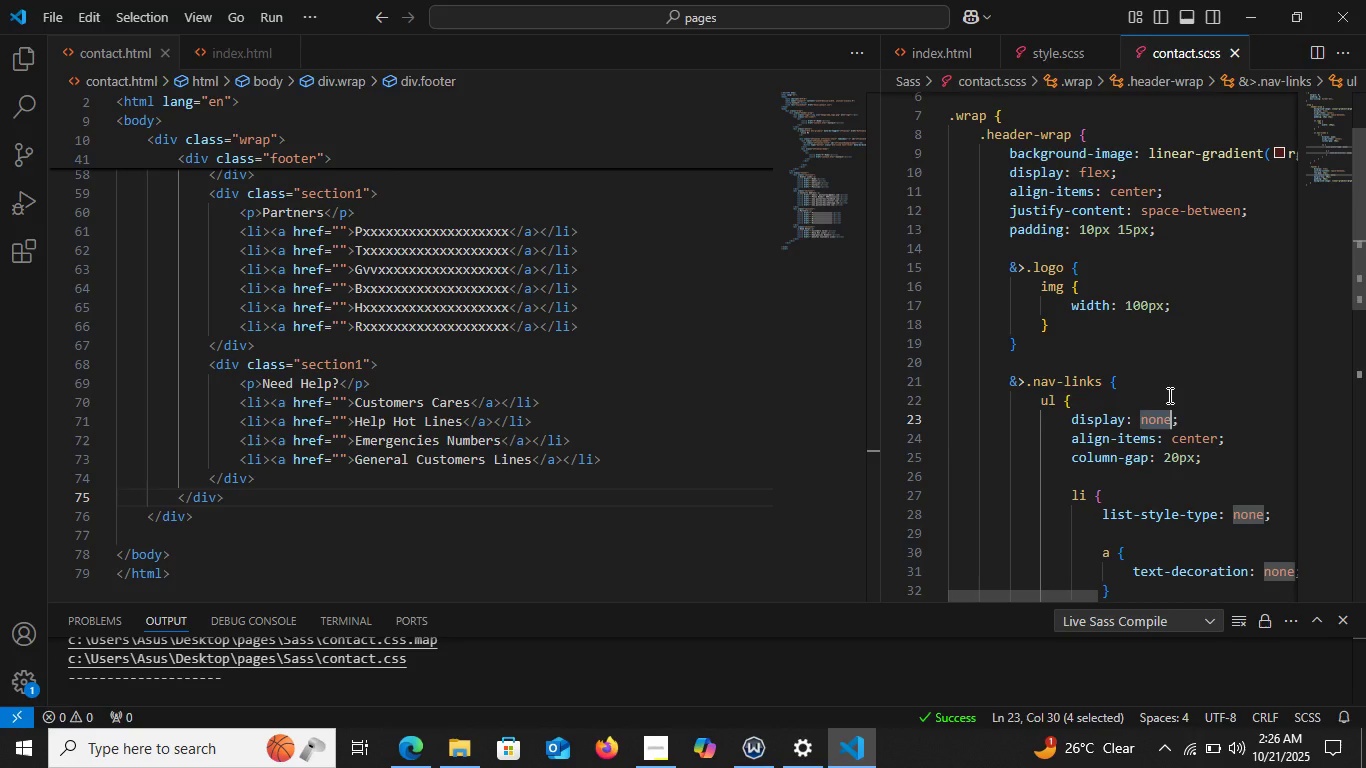 
type(flex)
 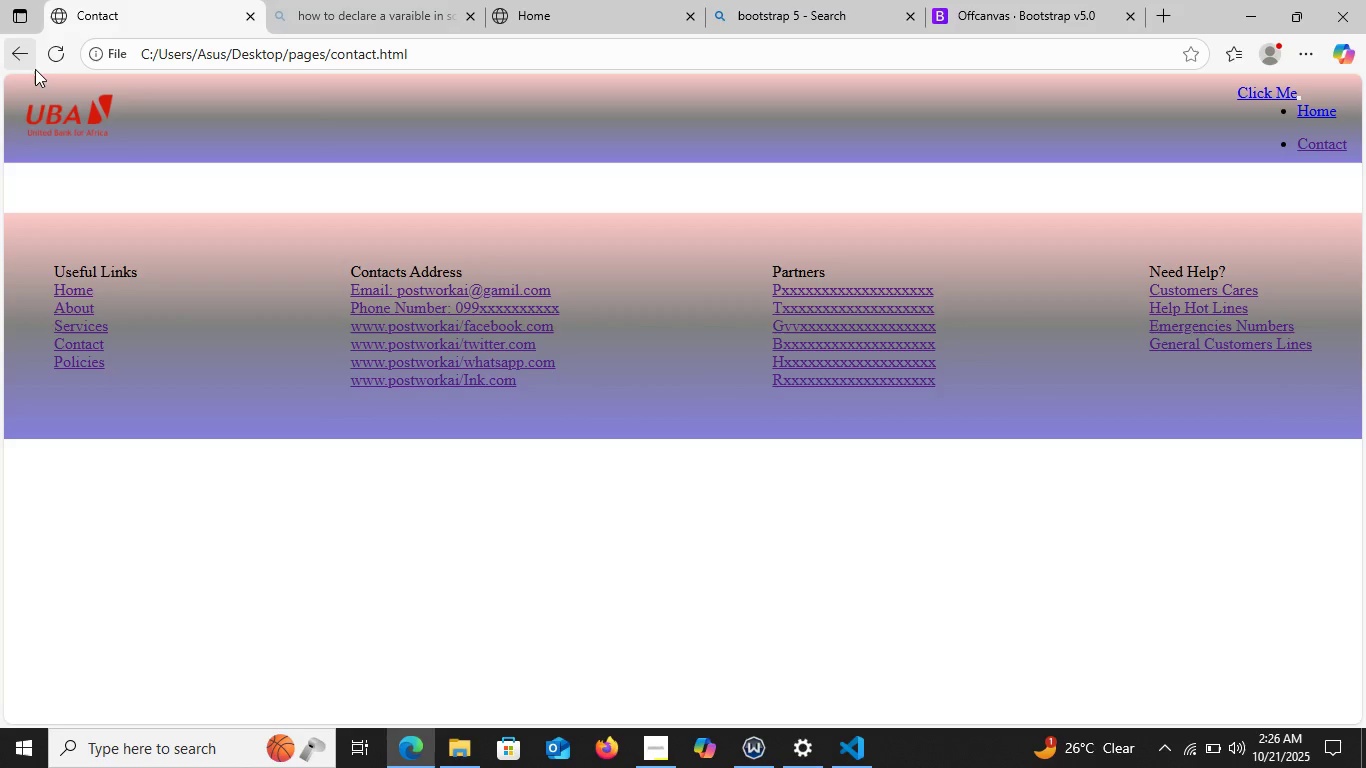 
left_click([50, 62])
 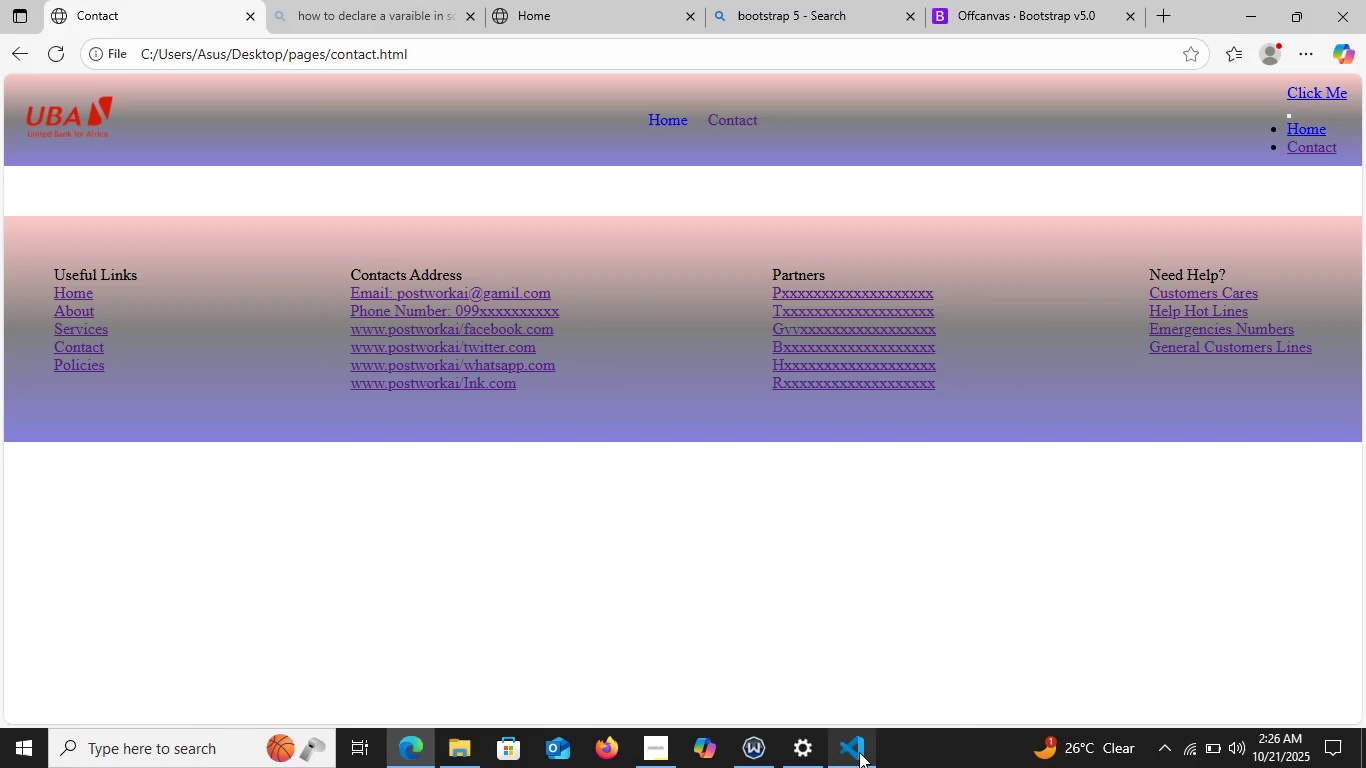 
left_click([859, 752])
 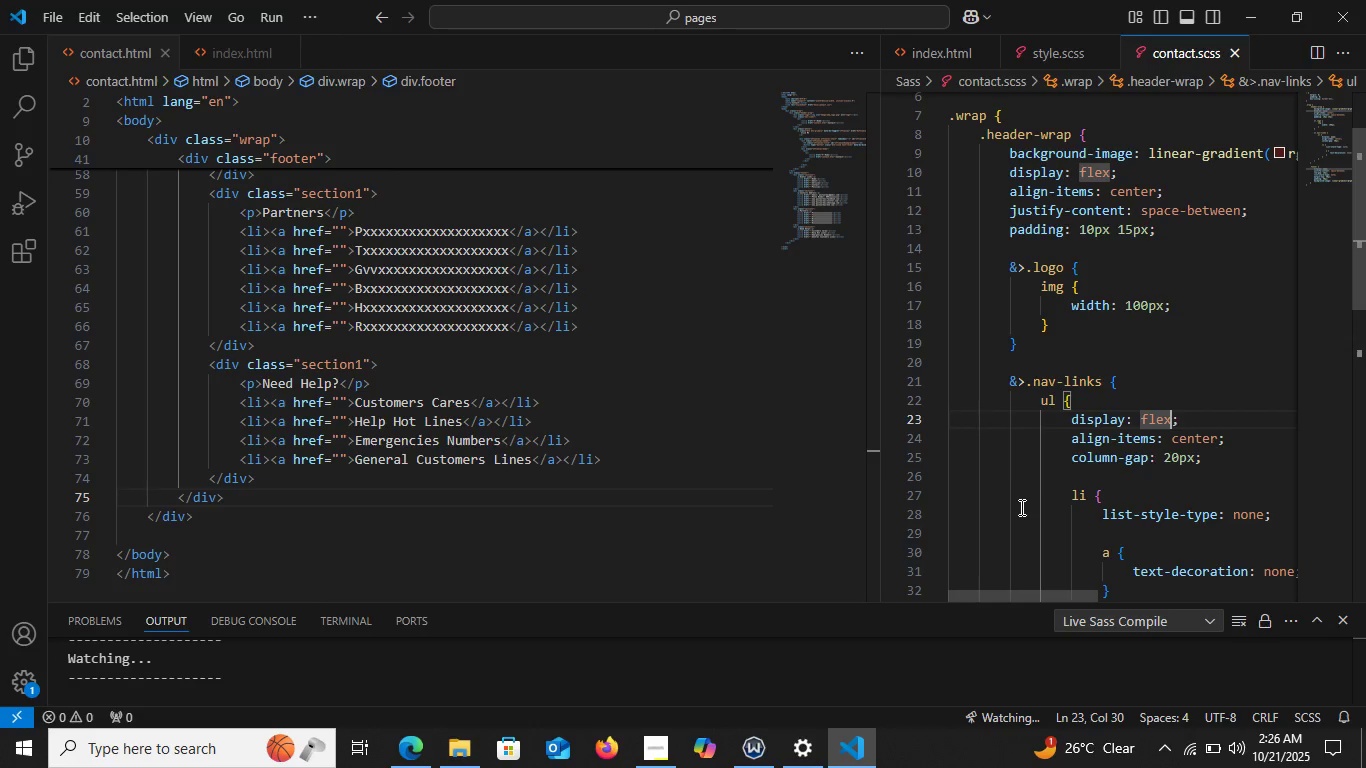 
scroll: coordinate [1031, 518], scroll_direction: down, amount: 3.0
 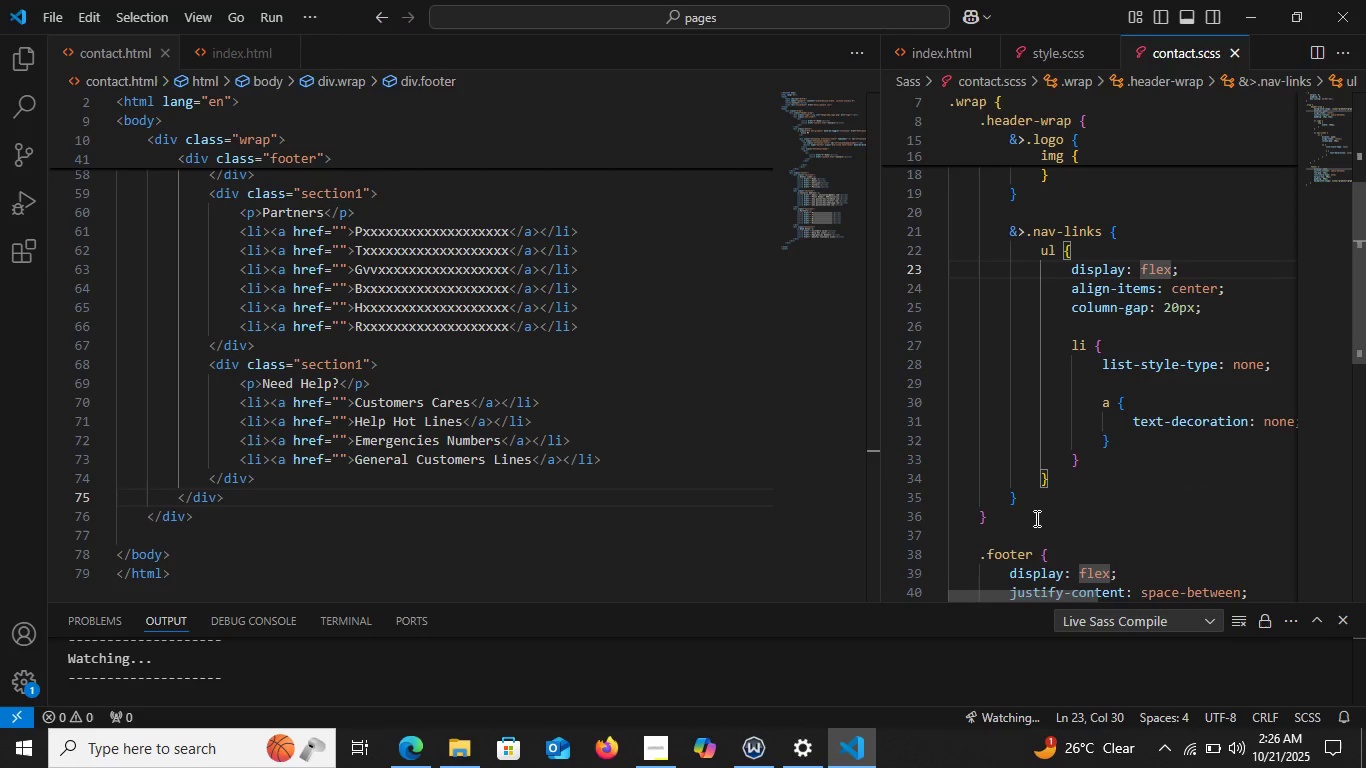 
scroll: coordinate [1036, 518], scroll_direction: up, amount: 3.0
 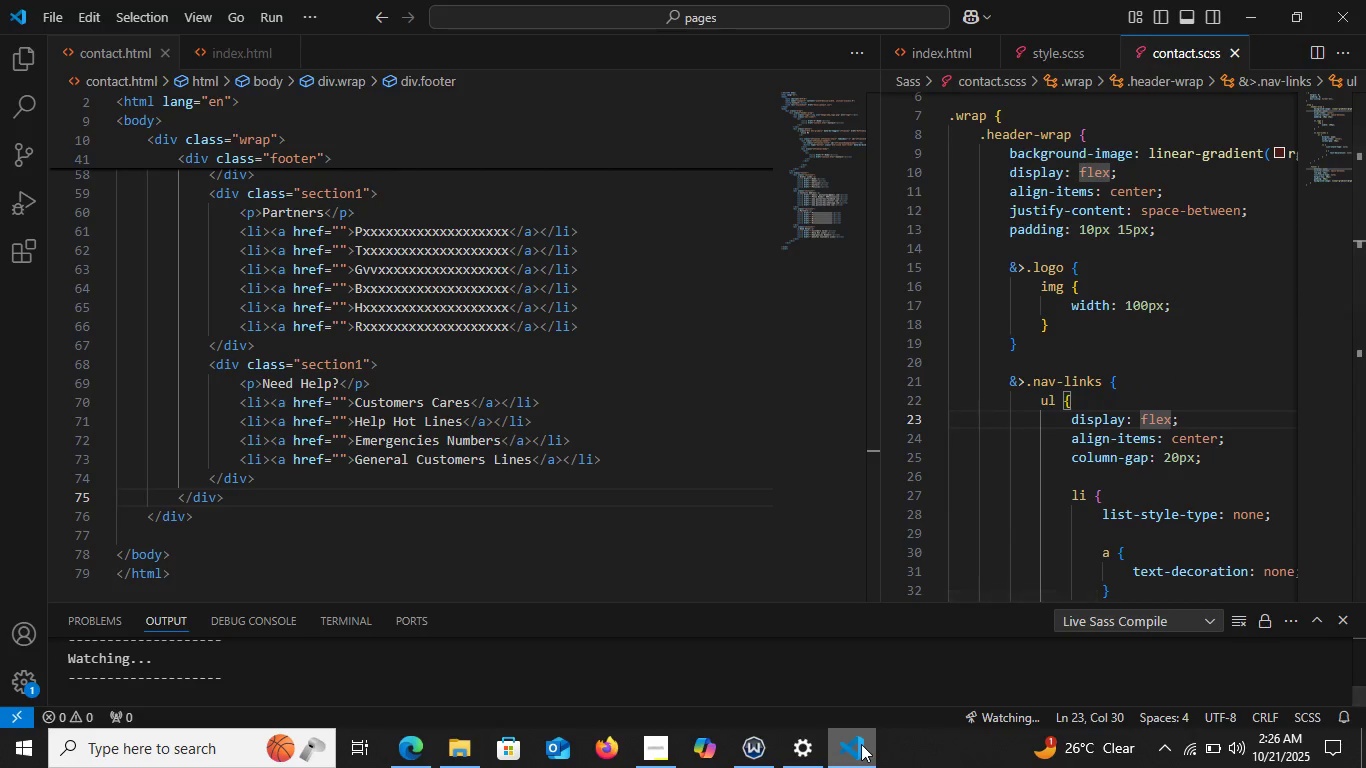 
left_click([861, 744])
 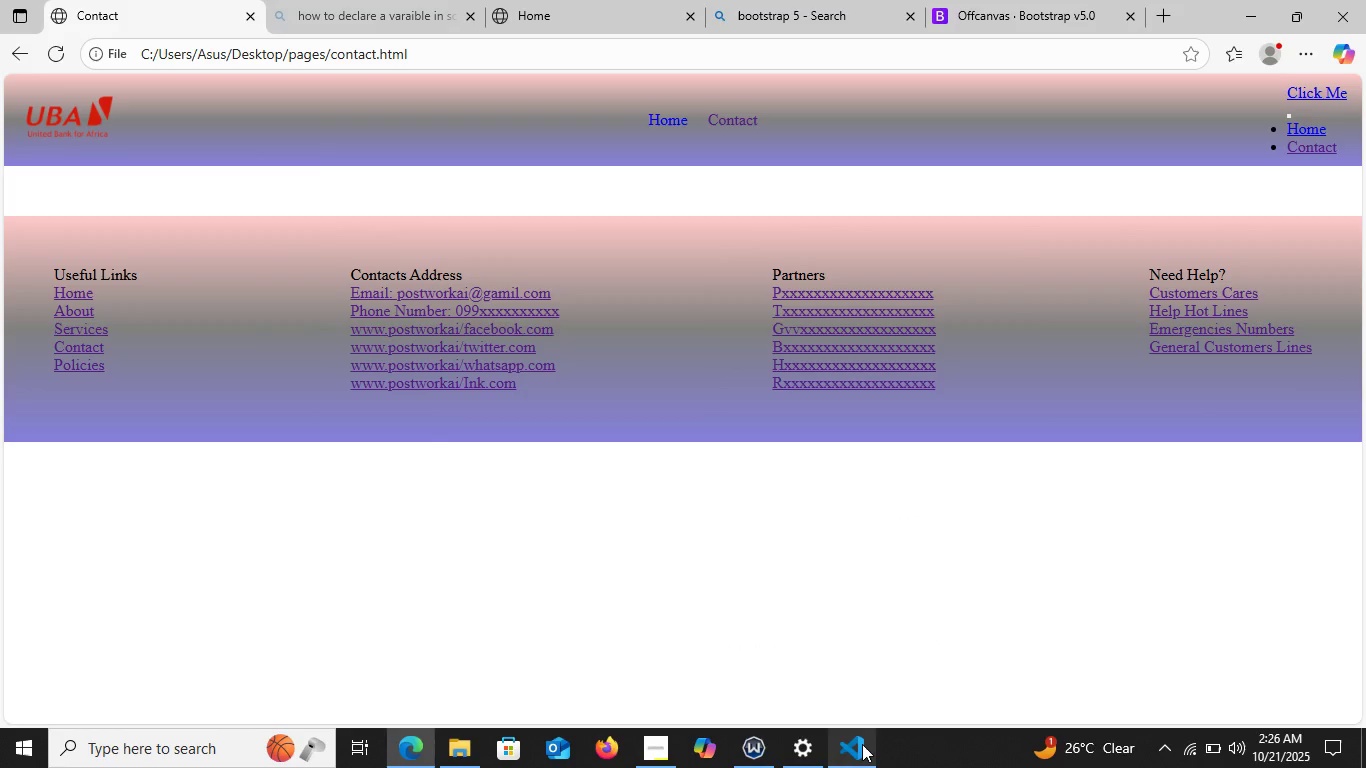 
left_click([862, 744])
 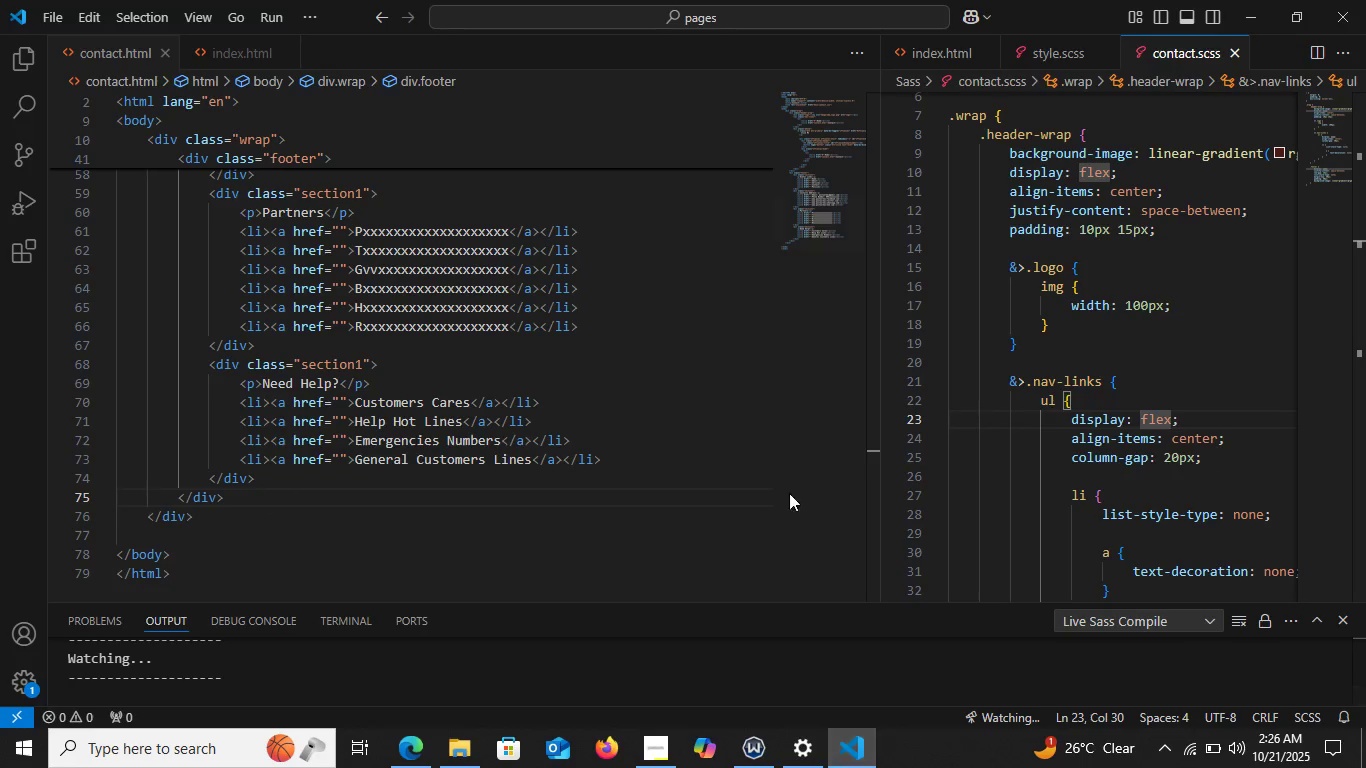 
scroll: coordinate [713, 445], scroll_direction: up, amount: 3.0
 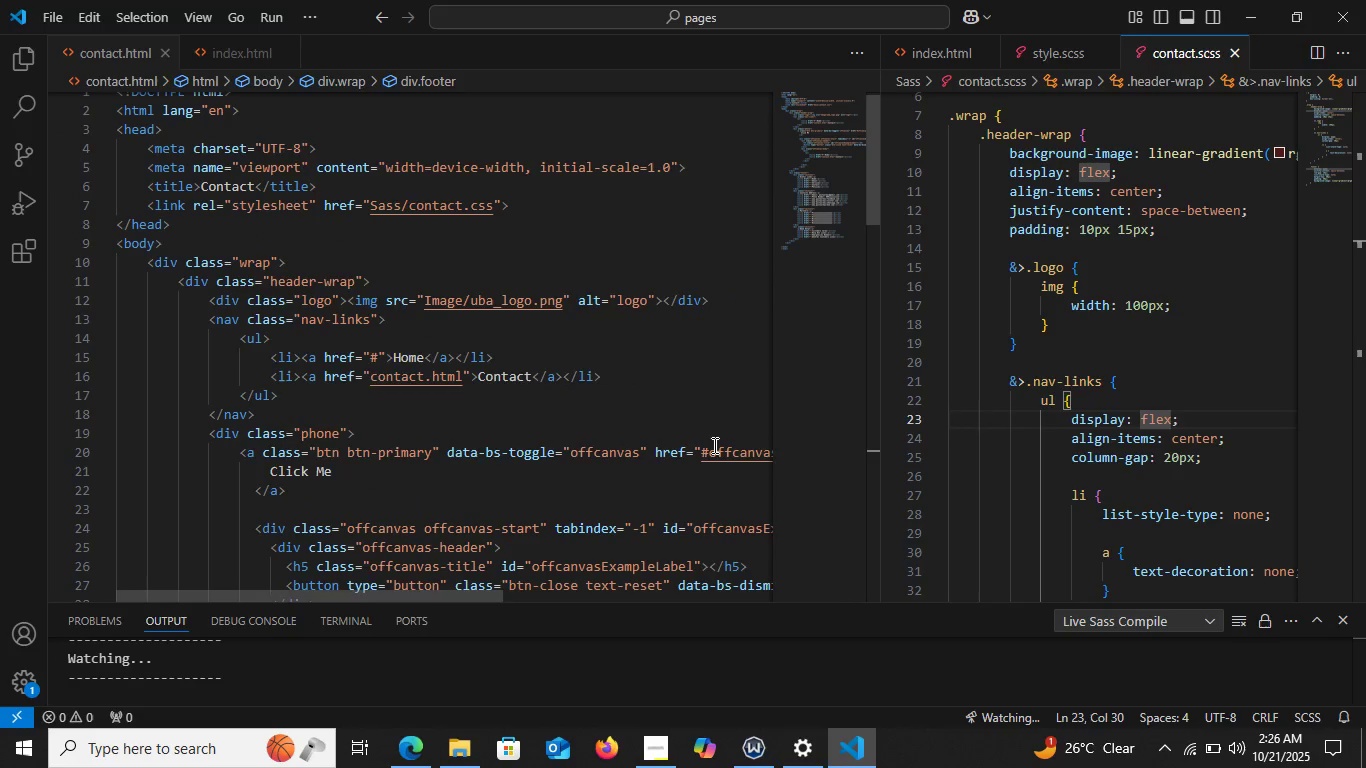 
left_click([347, 435])
 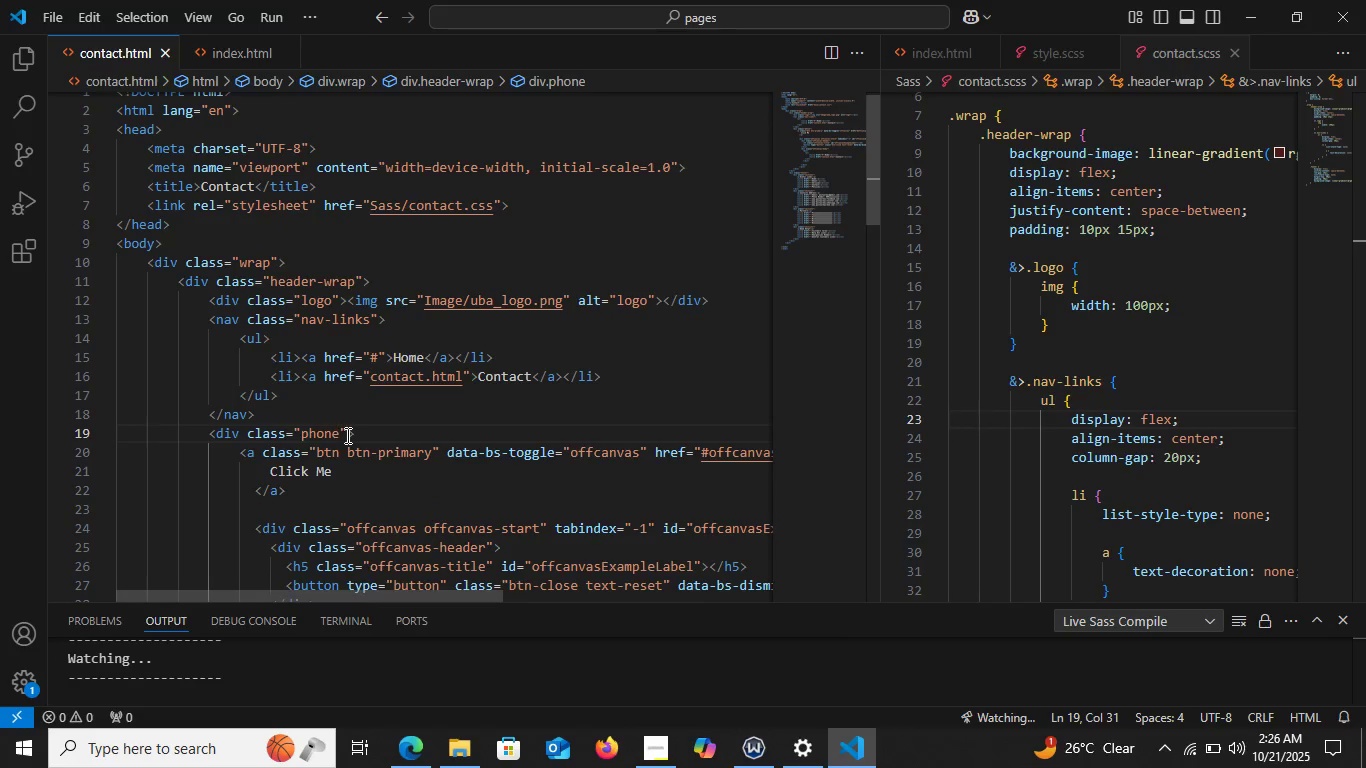 
type(sty)
 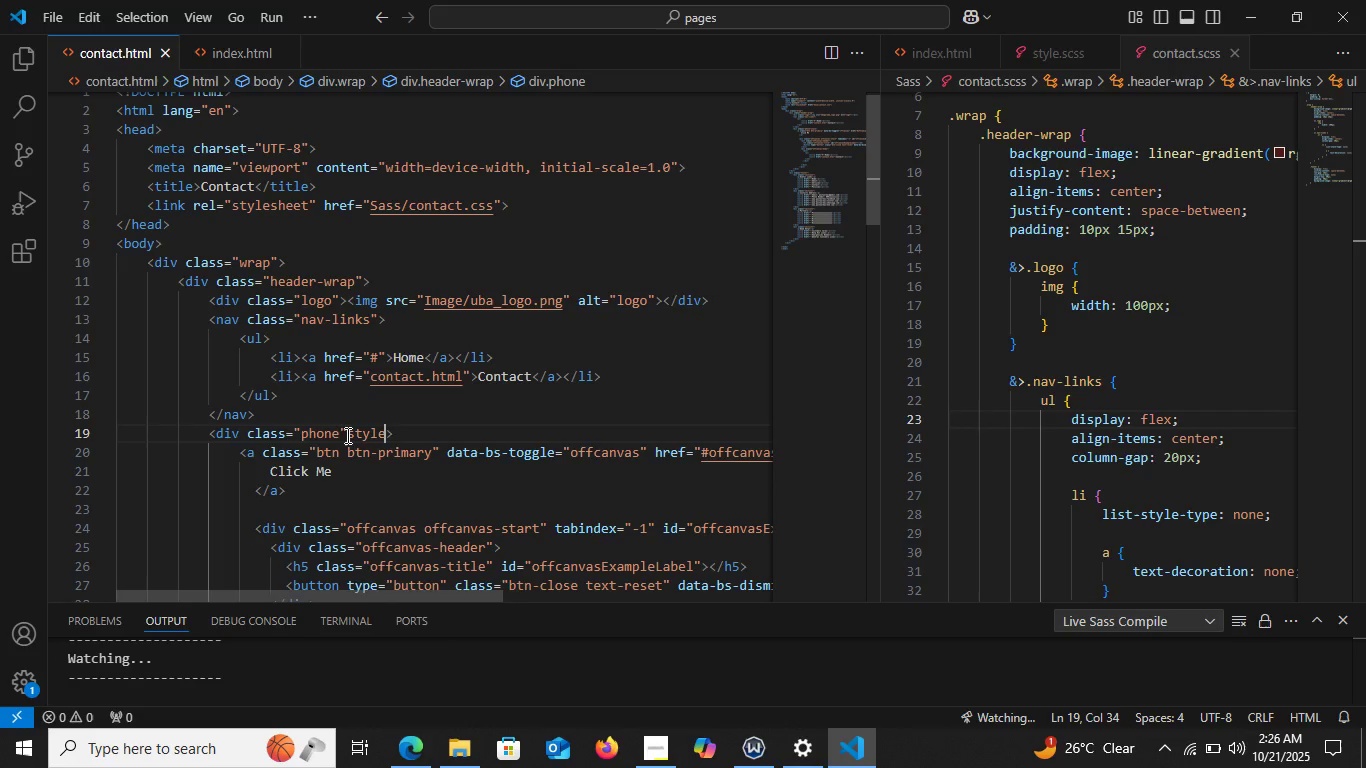 
key(Enter)
 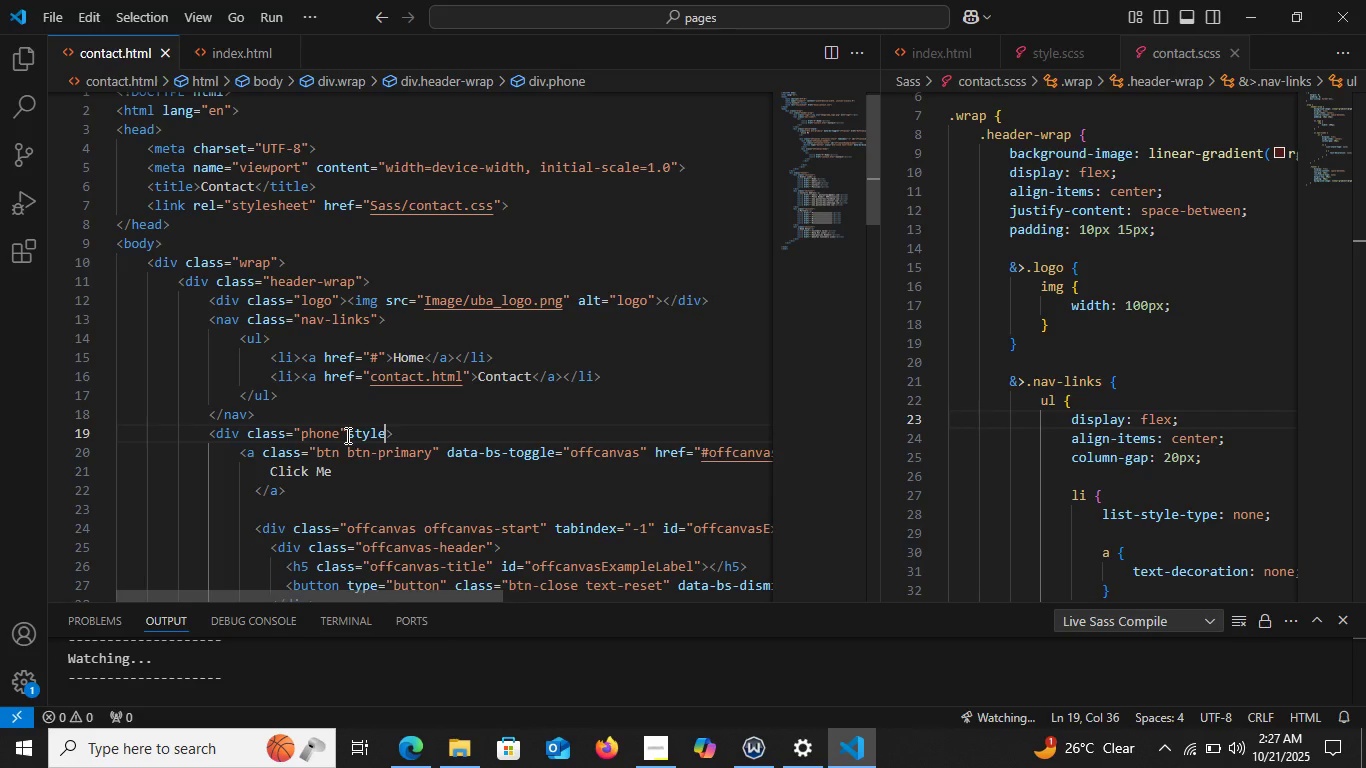 
key(Backspace)
key(Backspace)
key(Backspace)
key(Backspace)
key(Backspace)
type( st)
 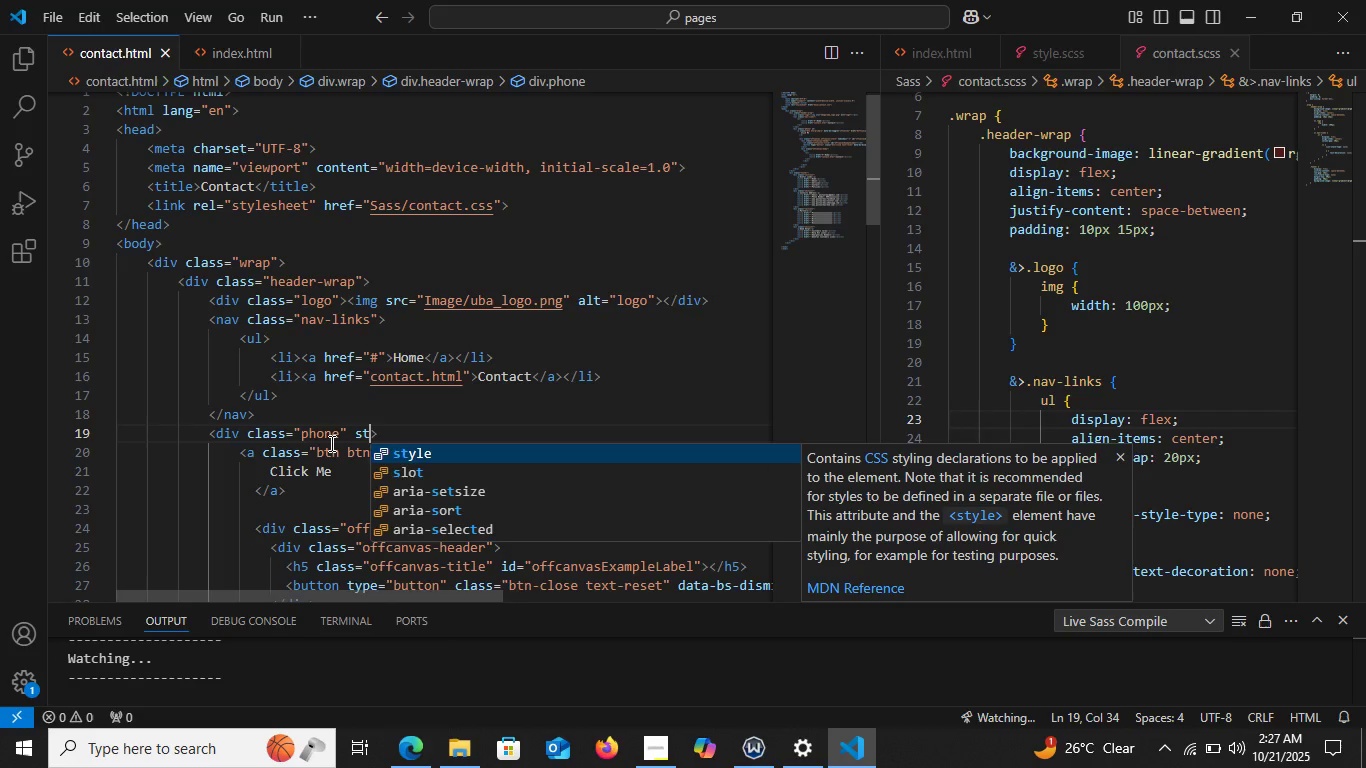 
key(Enter)
 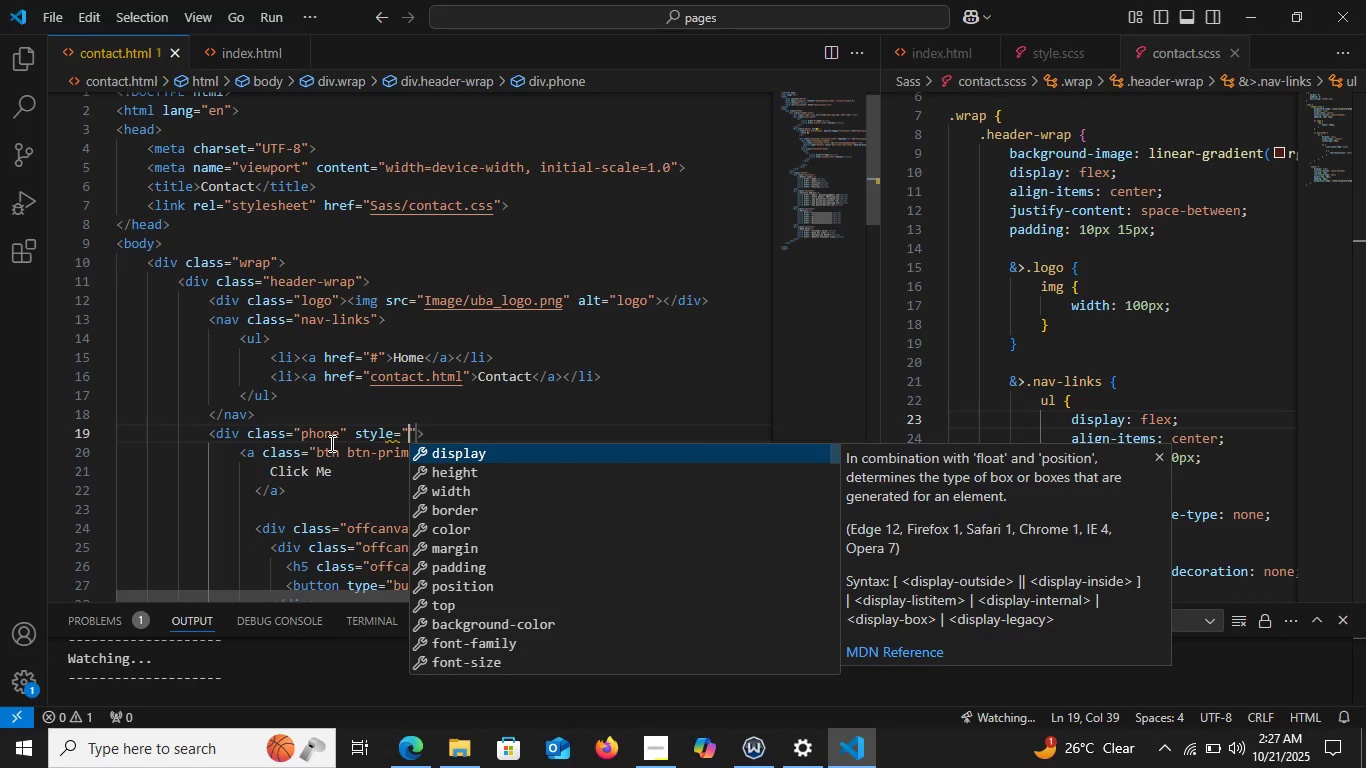 
type(dis)
 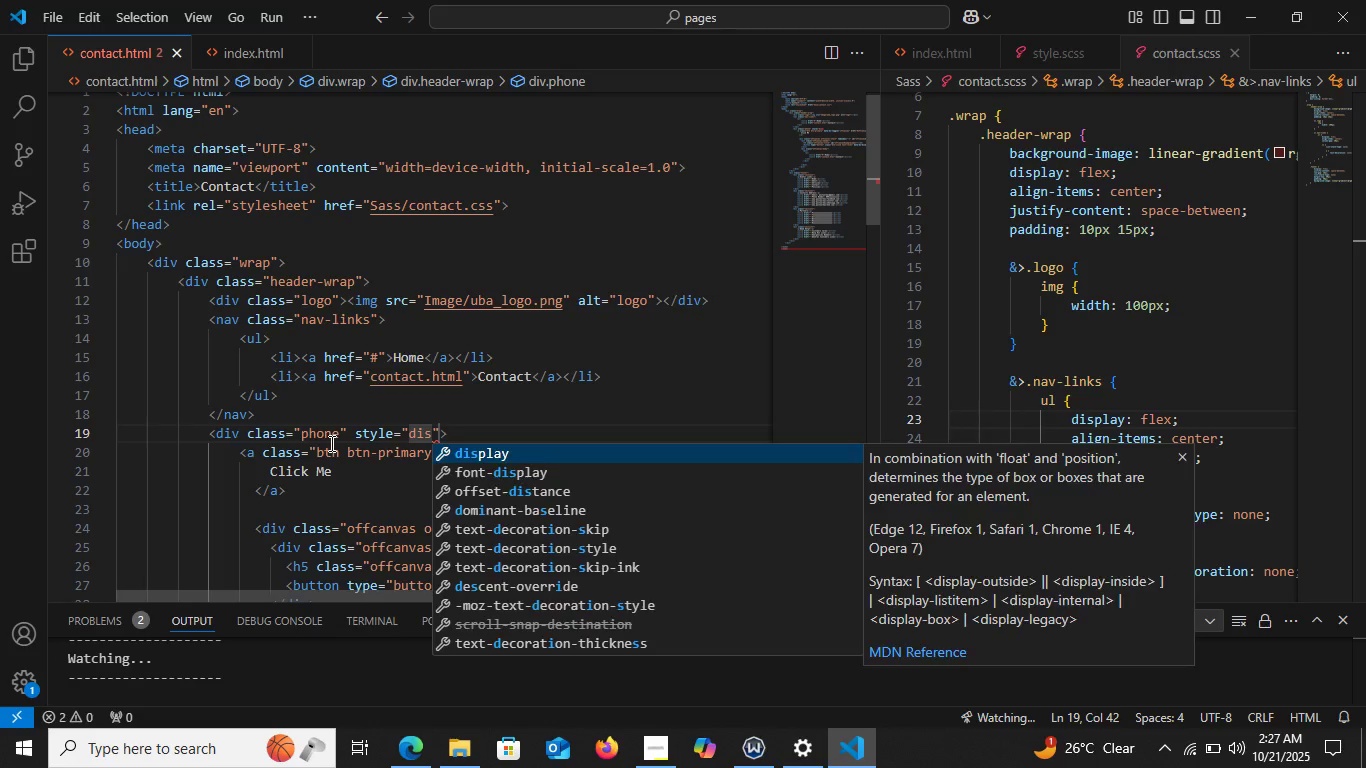 
key(Enter)
 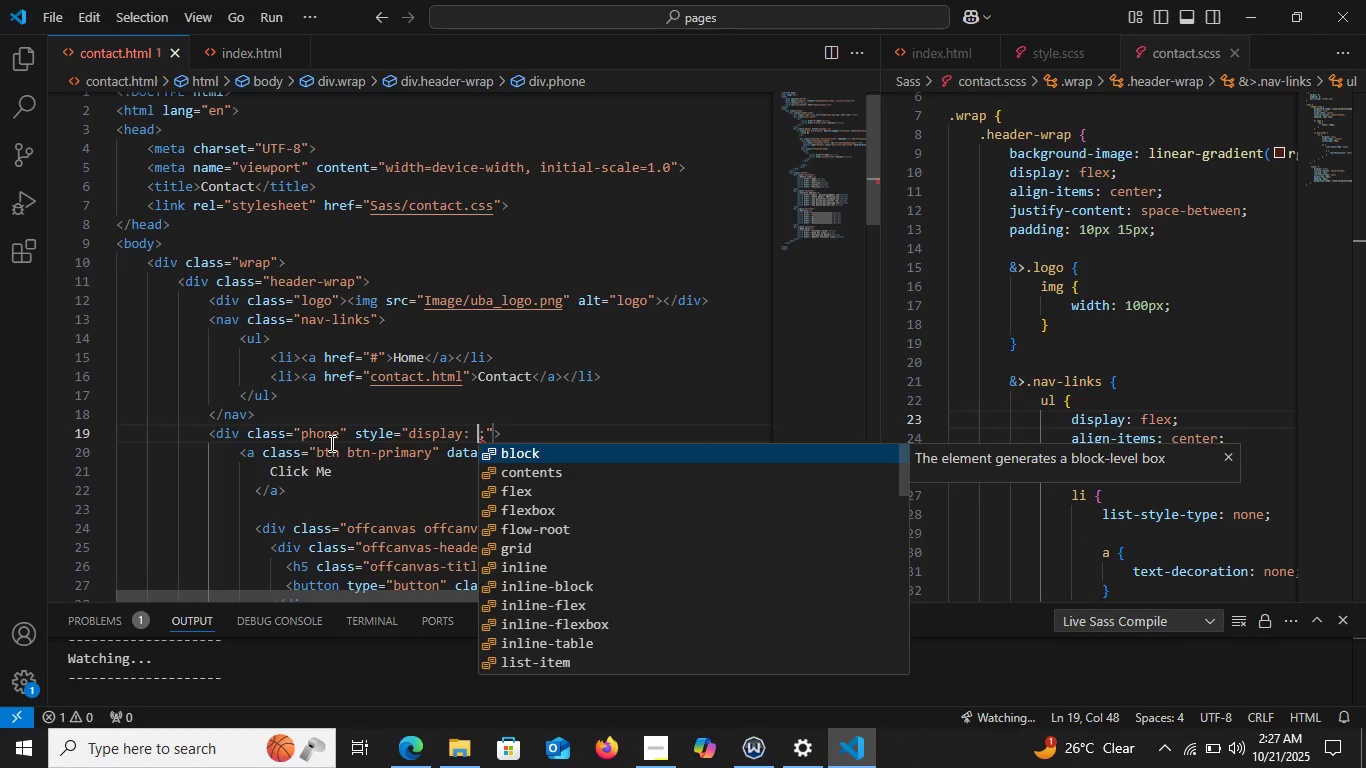 
key(N)
 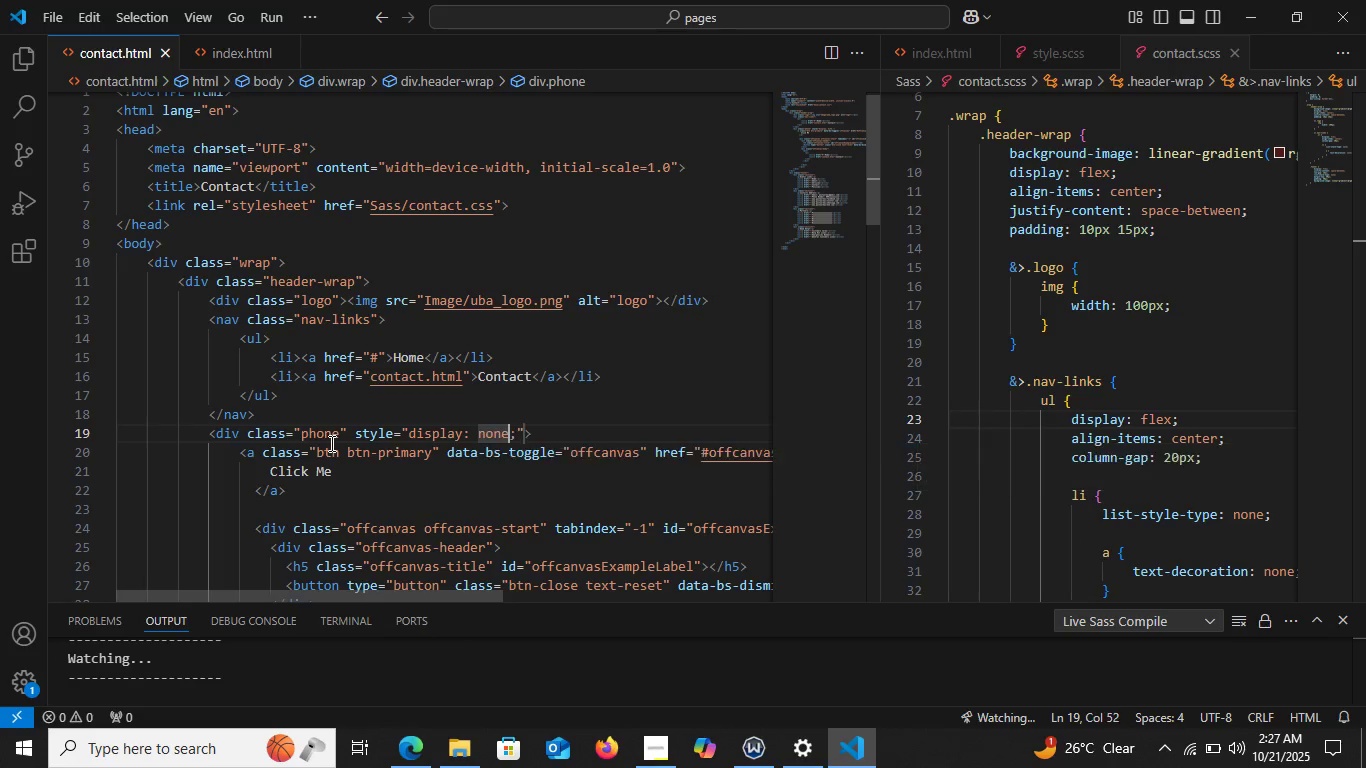 
key(Enter)
 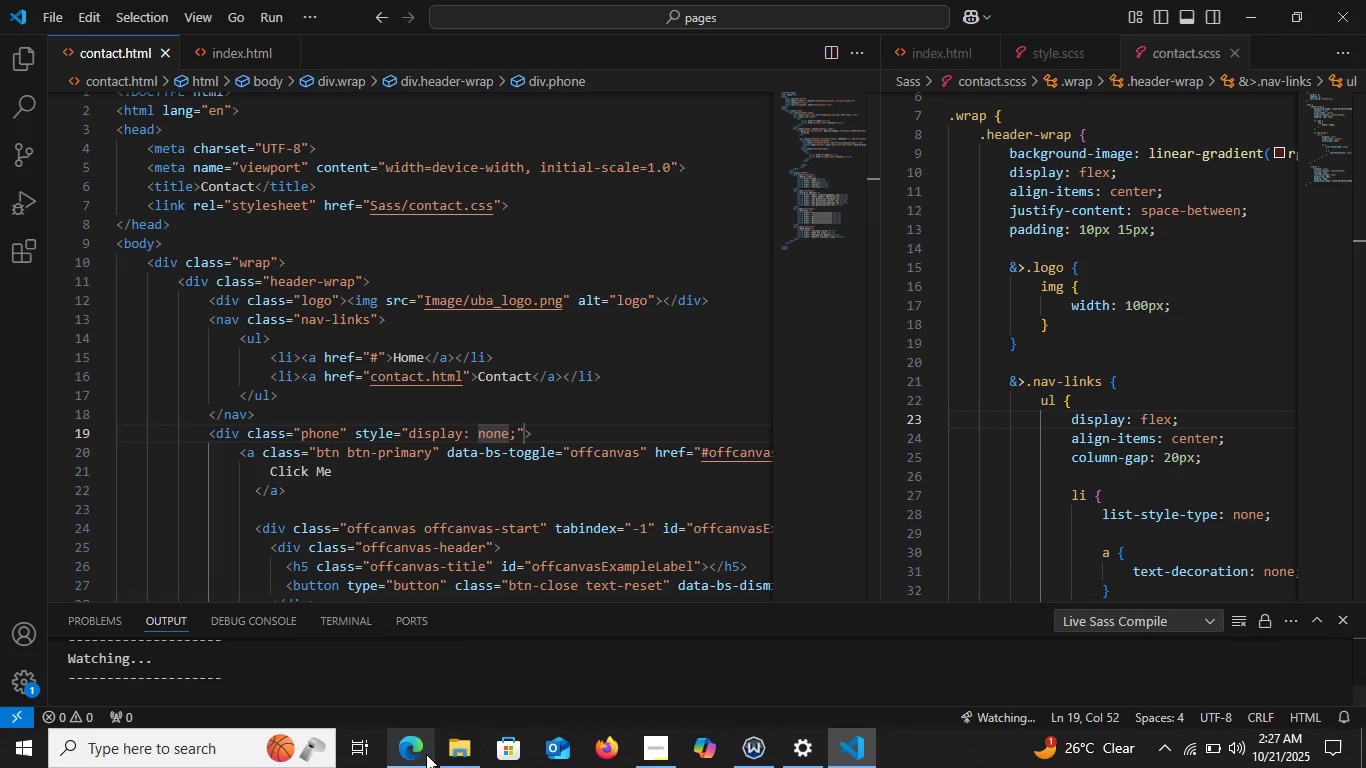 
left_click([427, 754])
 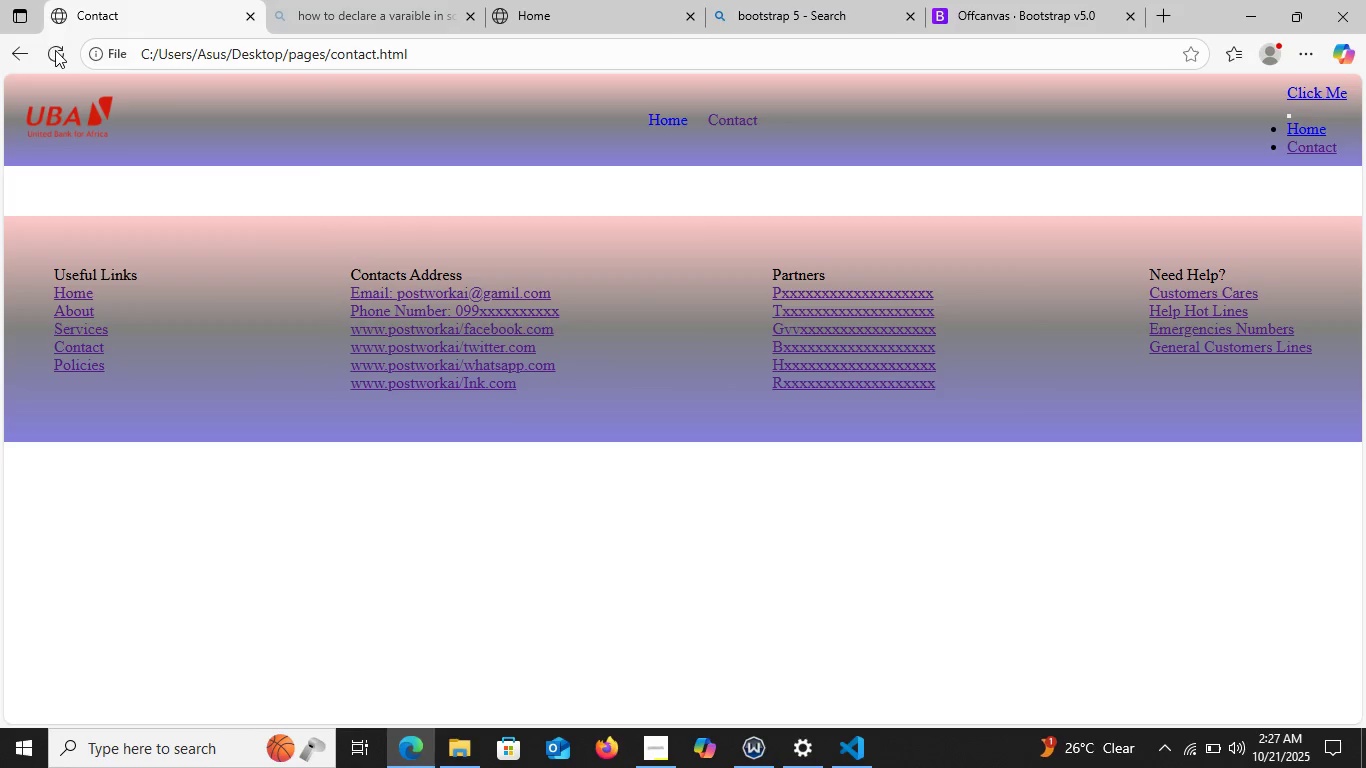 
left_click([55, 50])
 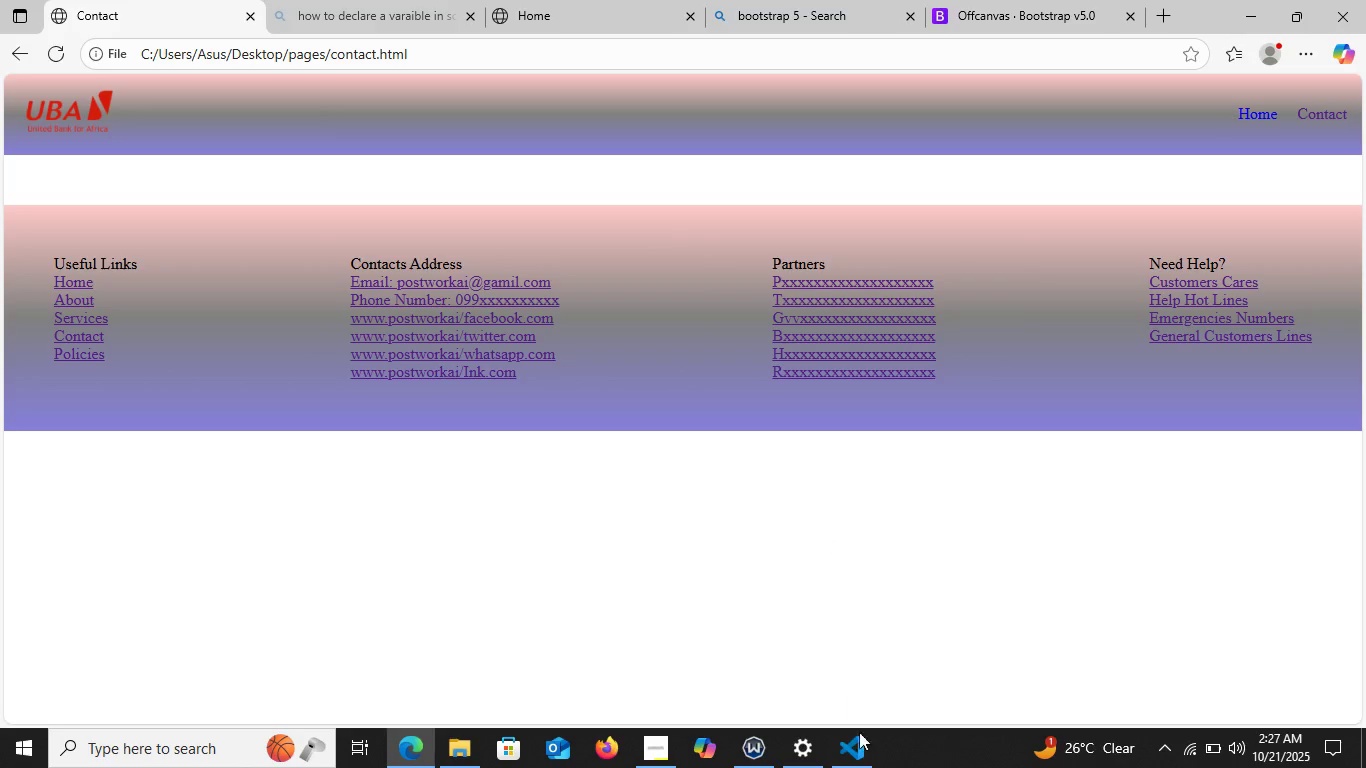 
left_click([864, 749])
 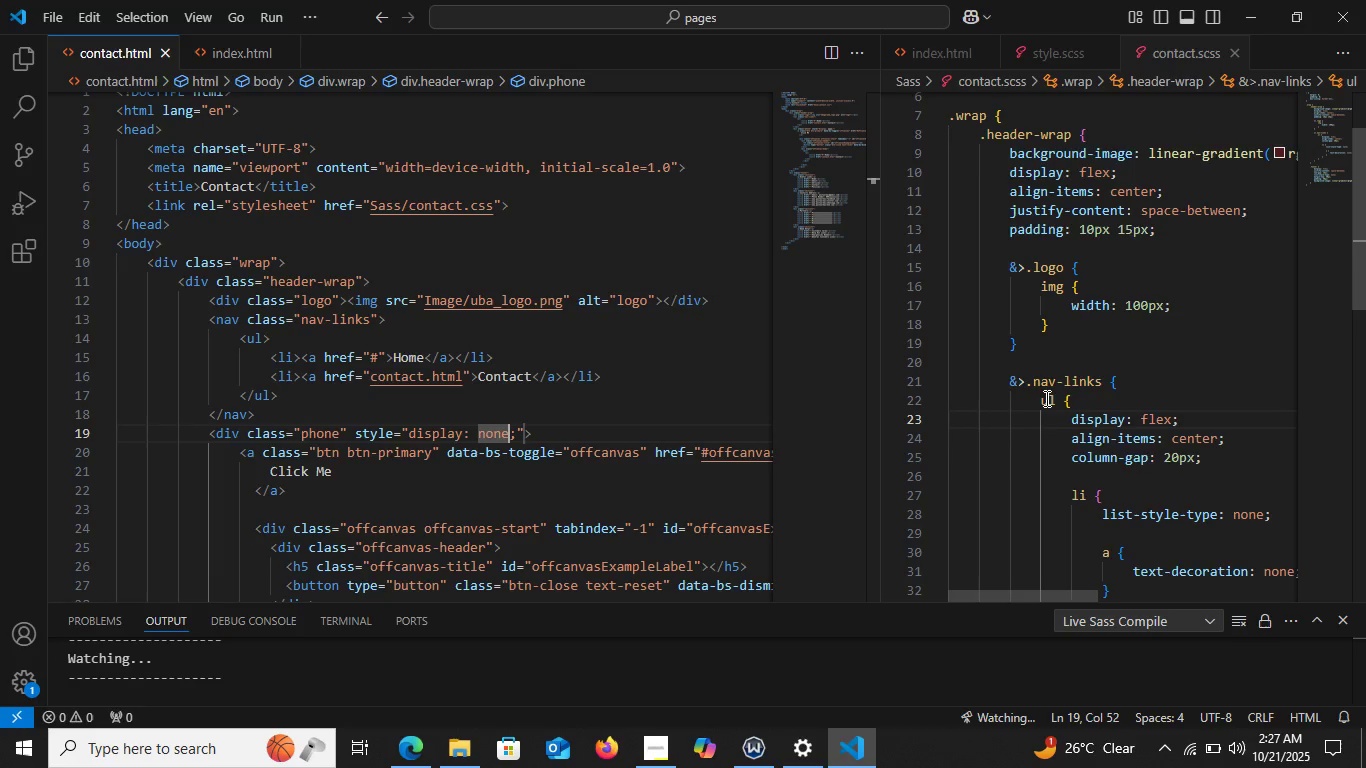 
scroll: coordinate [1045, 398], scroll_direction: up, amount: 3.0
 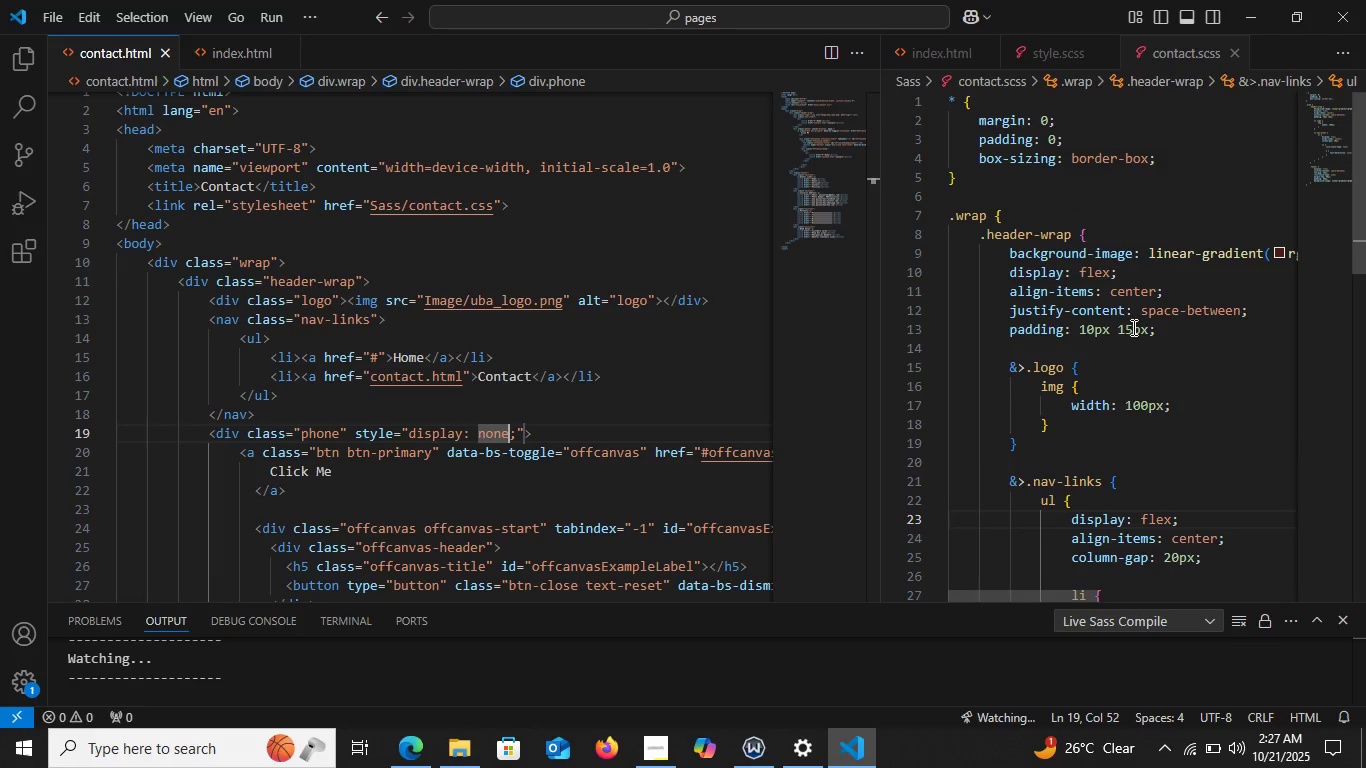 
left_click_drag(start_coordinate=[1149, 328], to_coordinate=[1100, 332])
 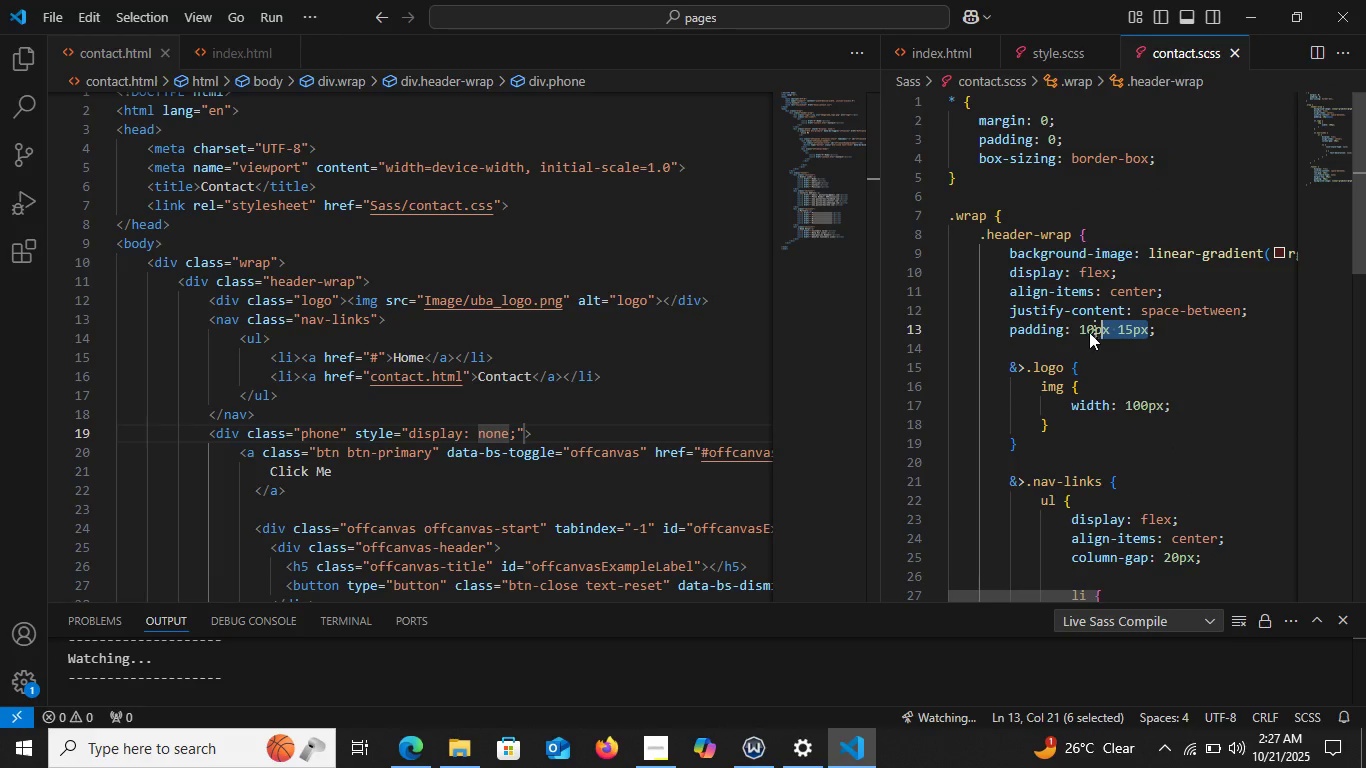 
left_click_drag(start_coordinate=[1099, 332], to_coordinate=[1086, 332])
 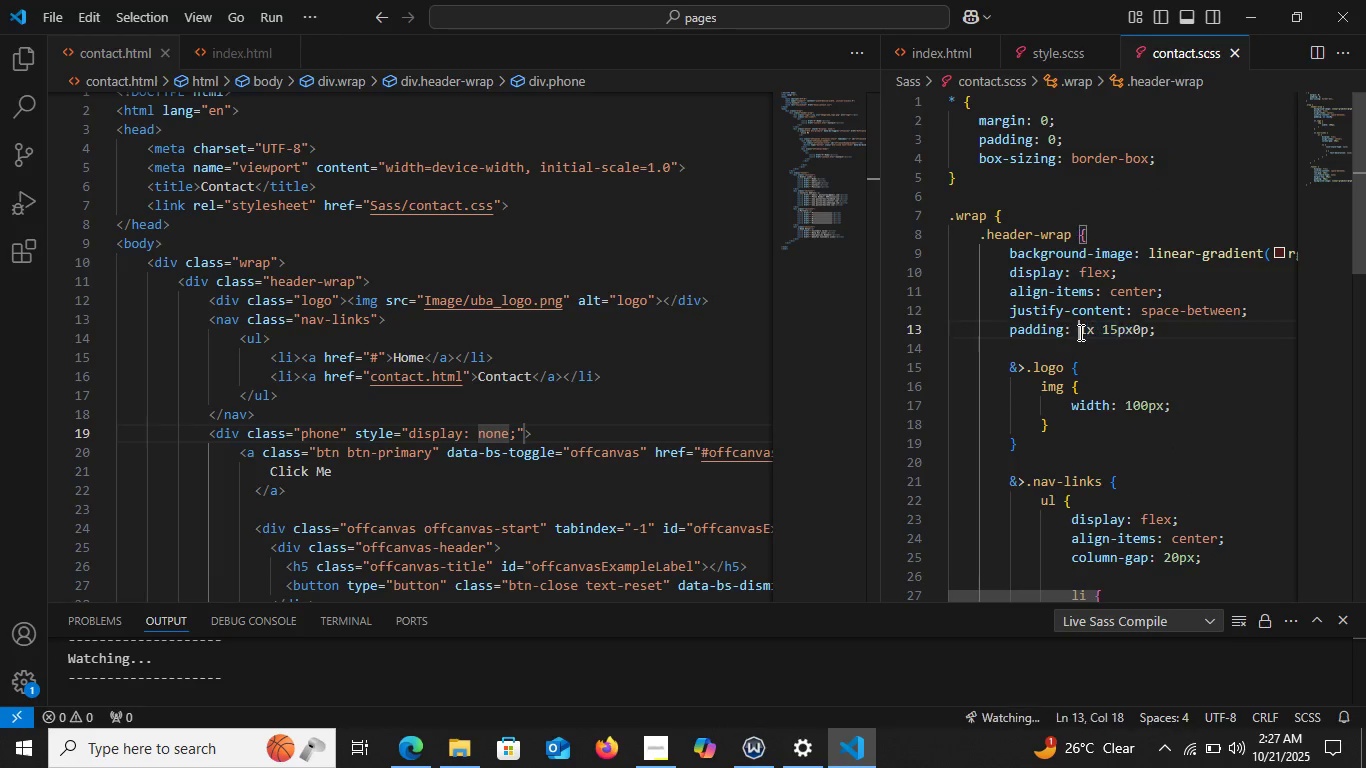 
triple_click([1079, 332])
 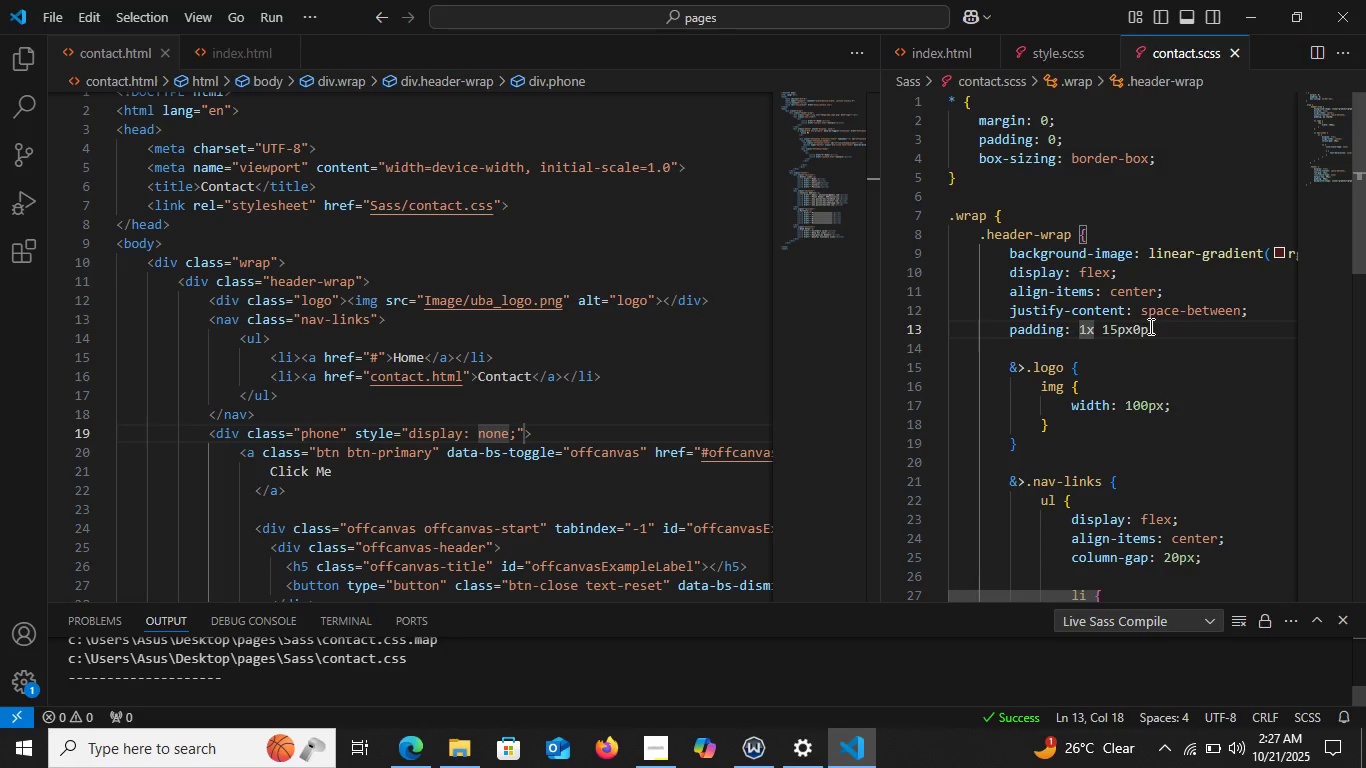 
left_click([1149, 326])
 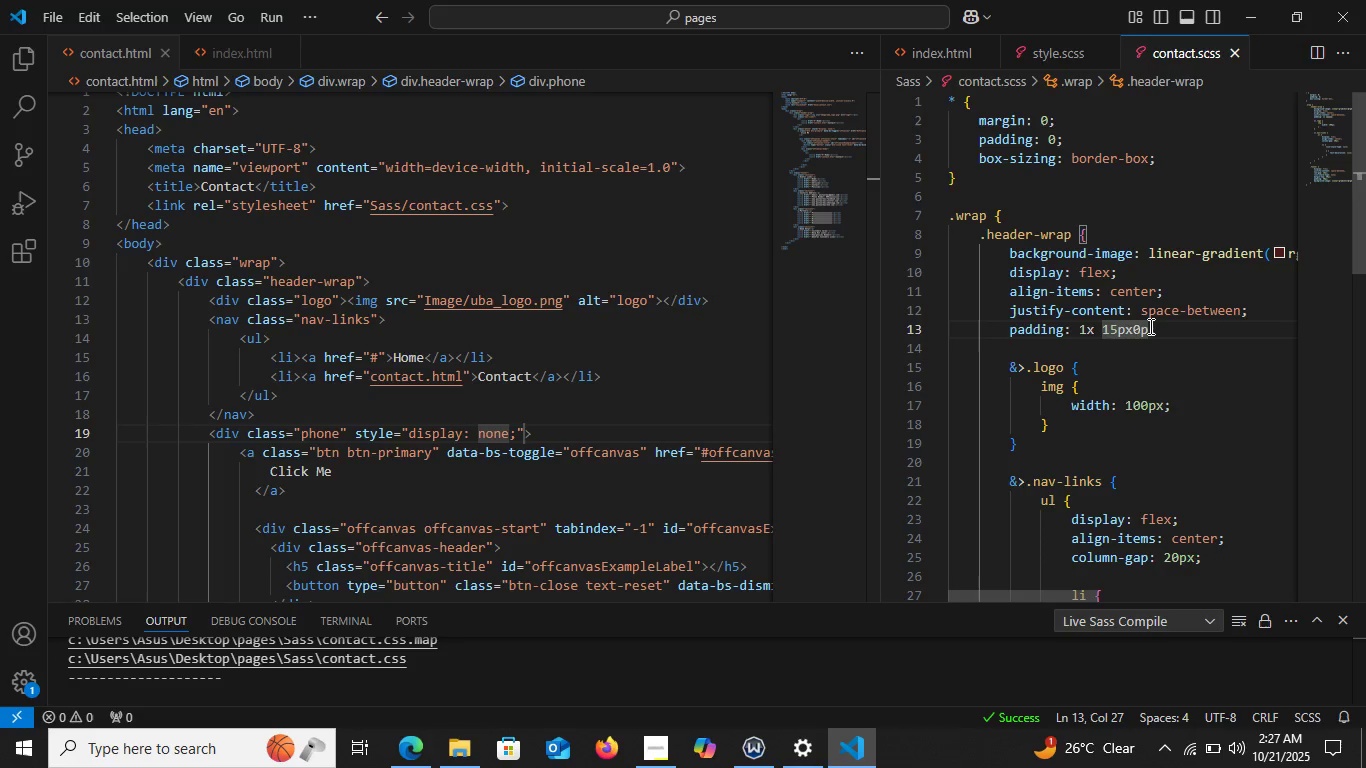 
key(Backspace)
key(Backspace)
key(Backspace)
key(Backspace)
key(Backspace)
key(Backspace)
key(Backspace)
key(Backspace)
key(Backspace)
type(50px)
 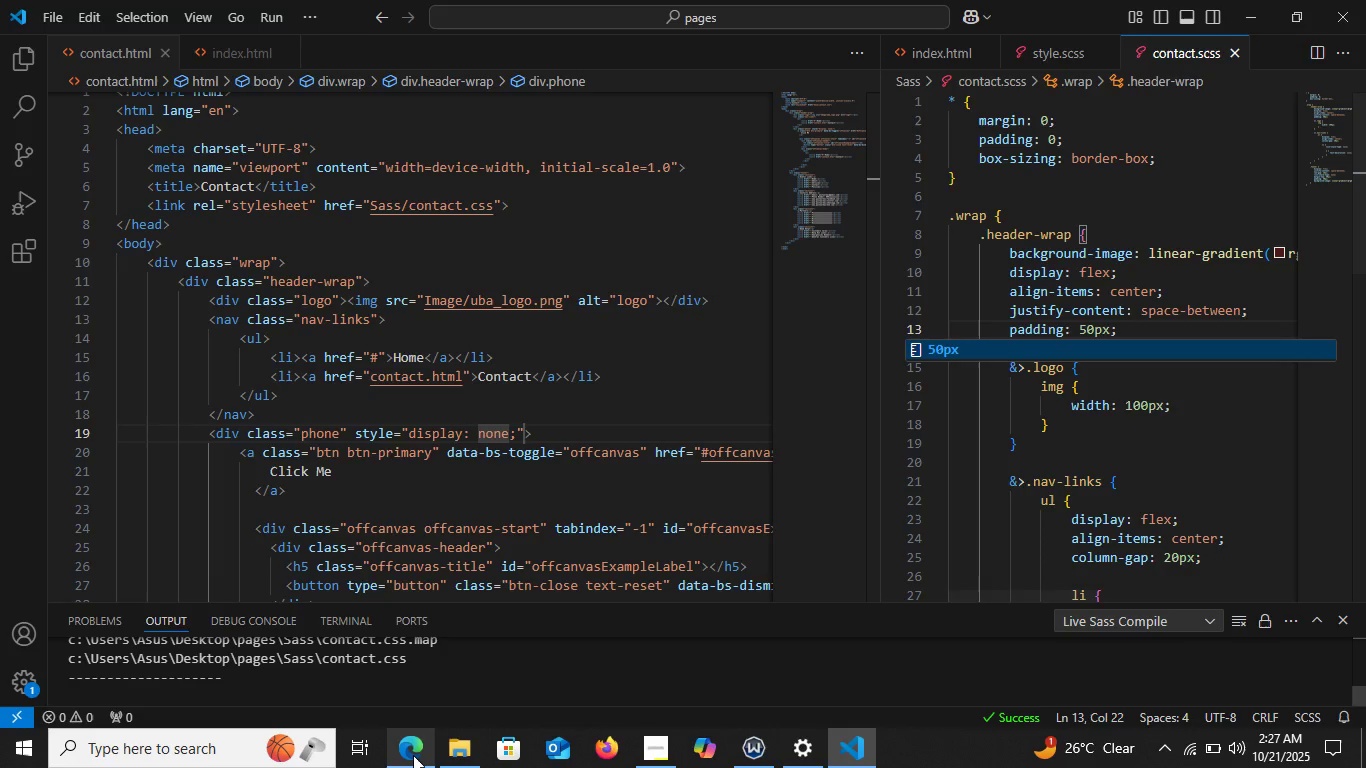 
left_click([413, 755])
 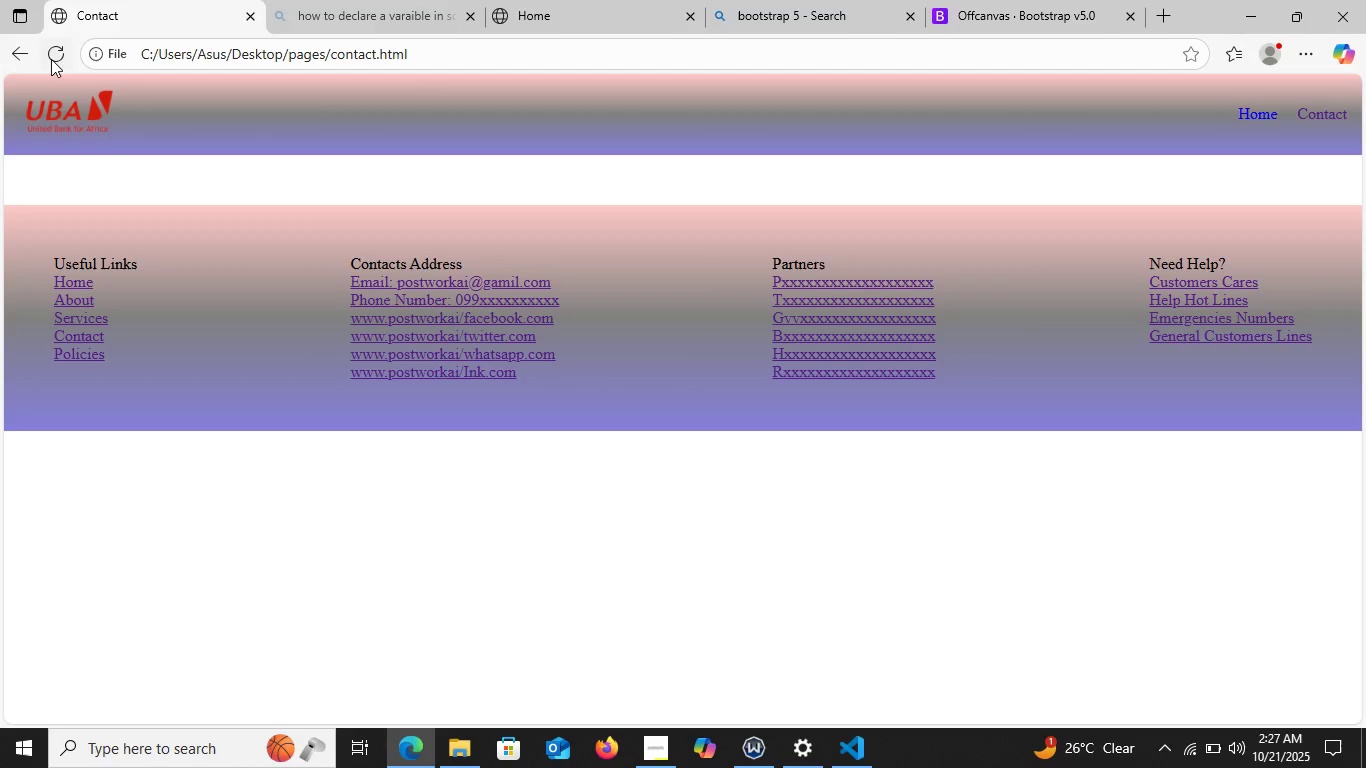 
left_click([52, 58])
 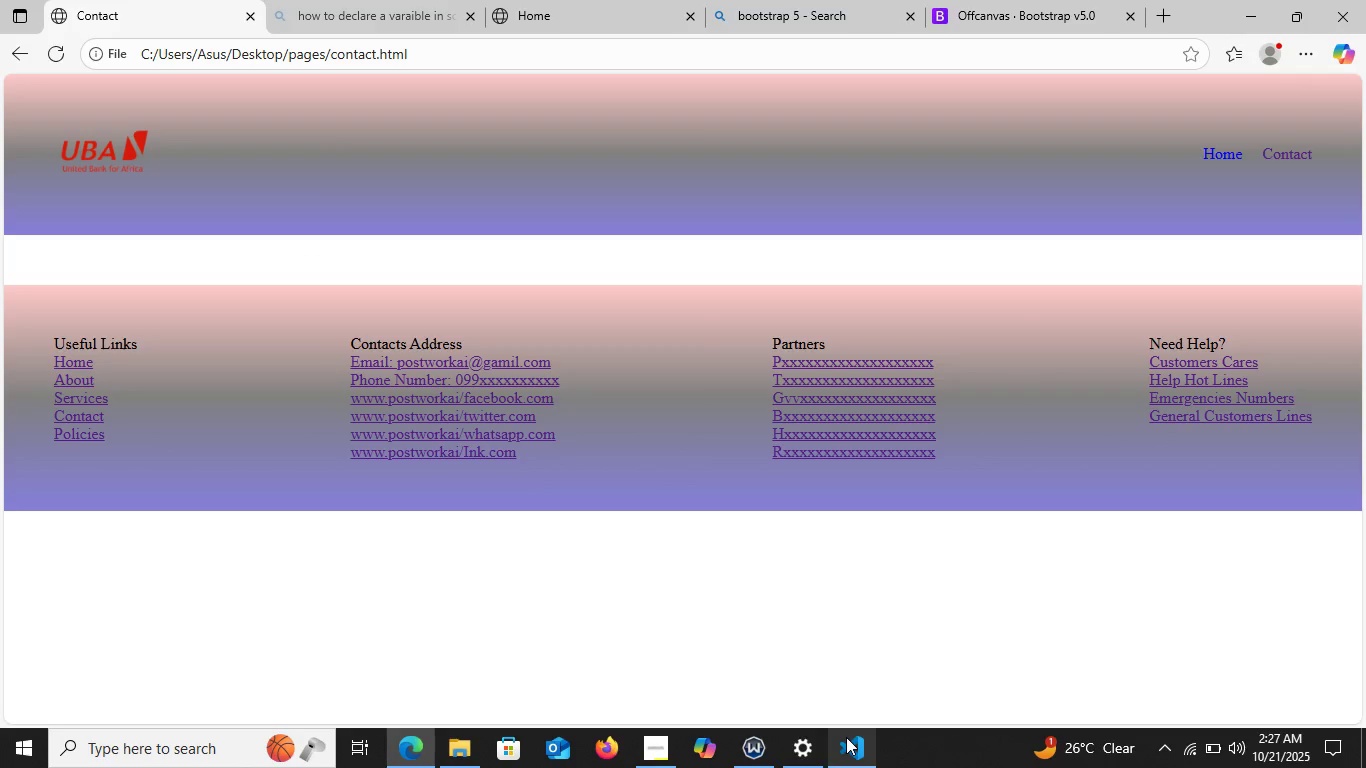 
wait(5.12)
 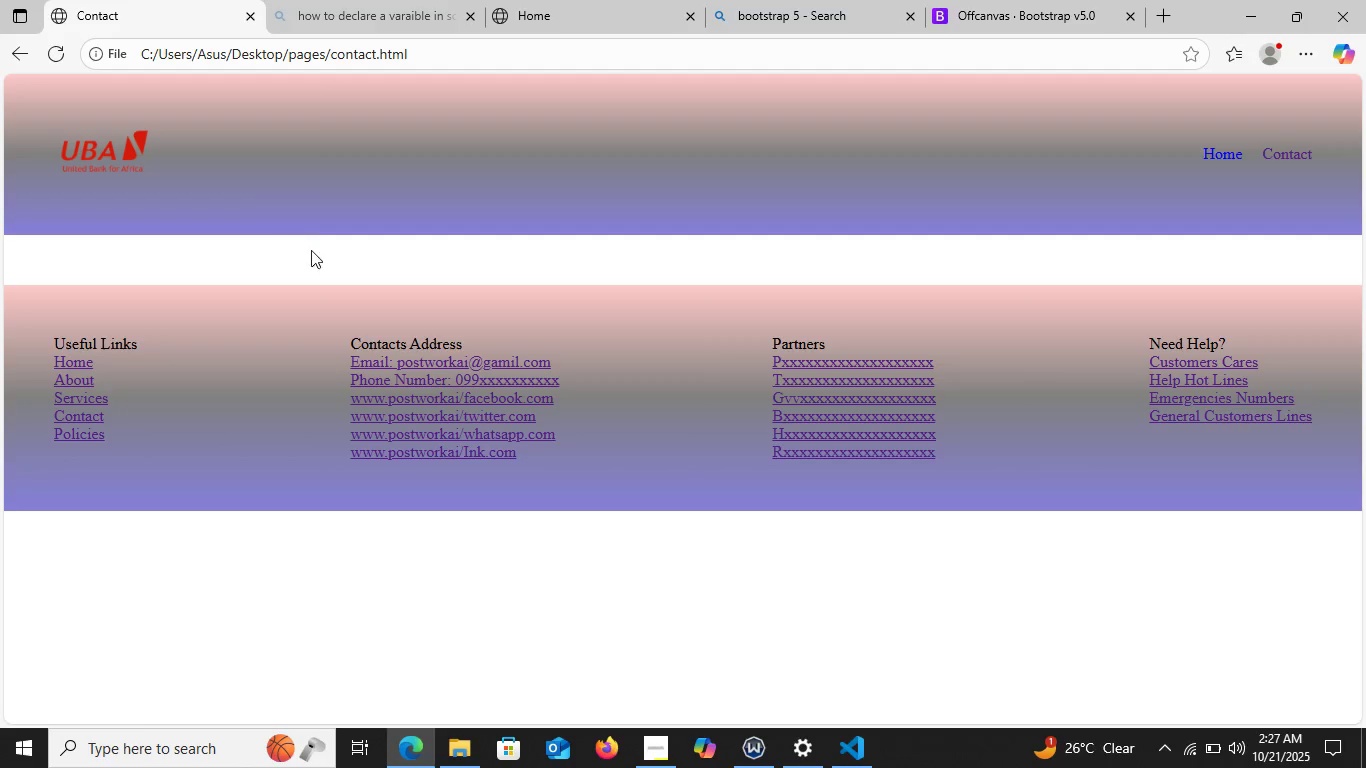 
left_click([845, 737])
 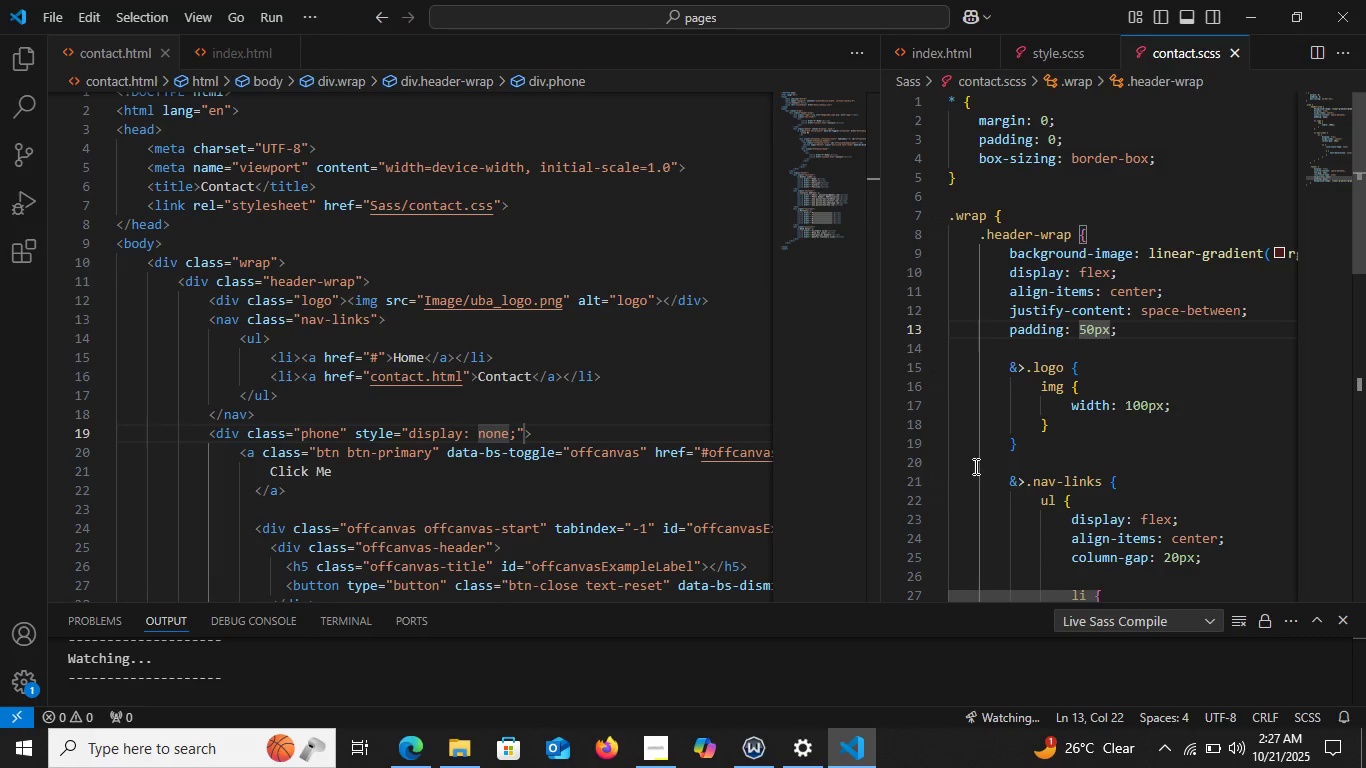 
wait(7.69)
 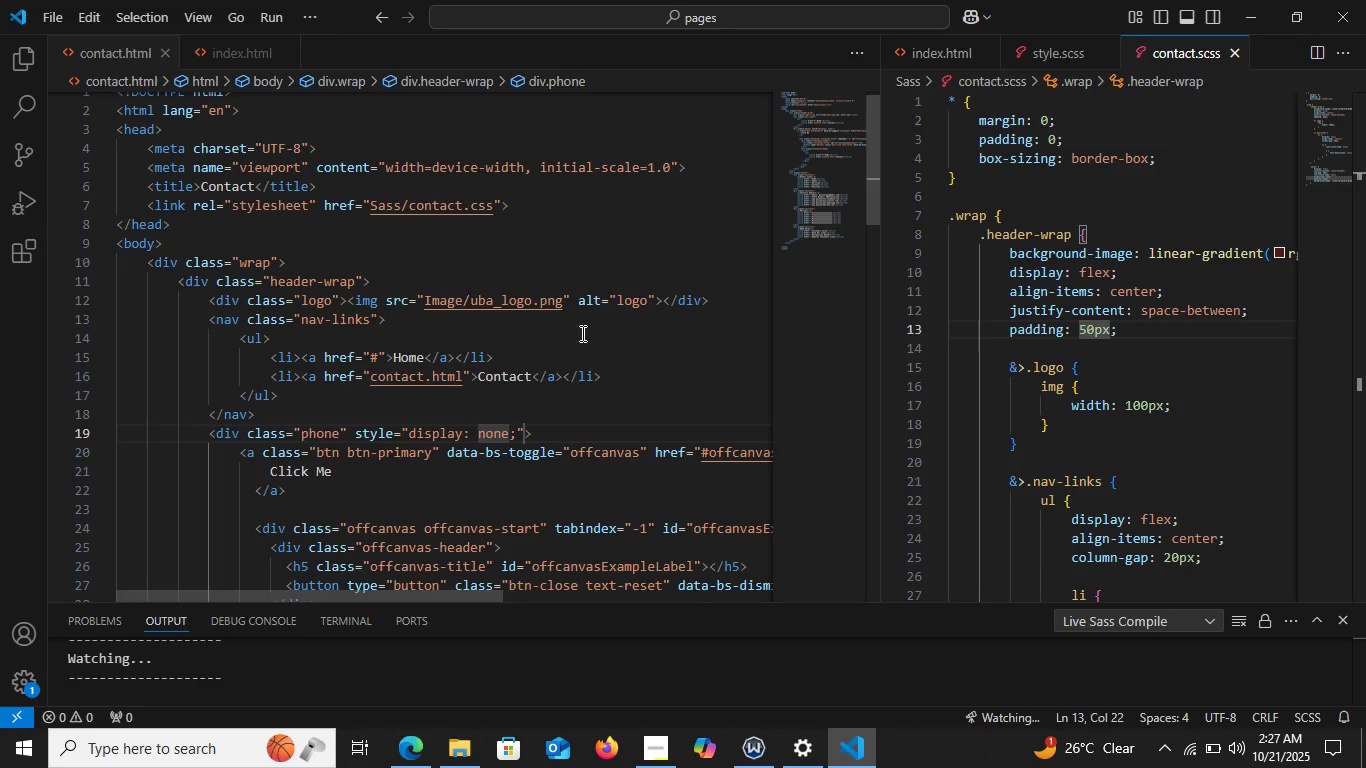 
left_click([937, 232])
 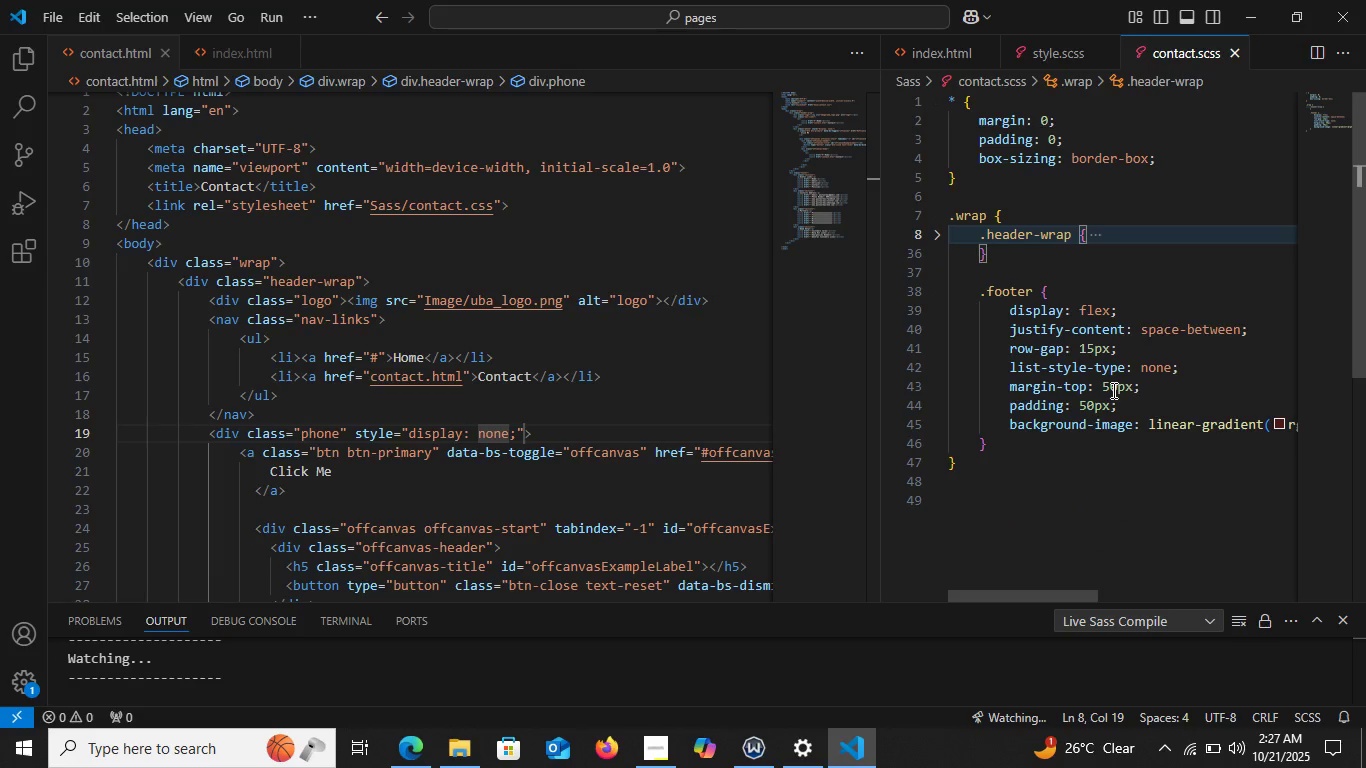 
left_click([1111, 389])
 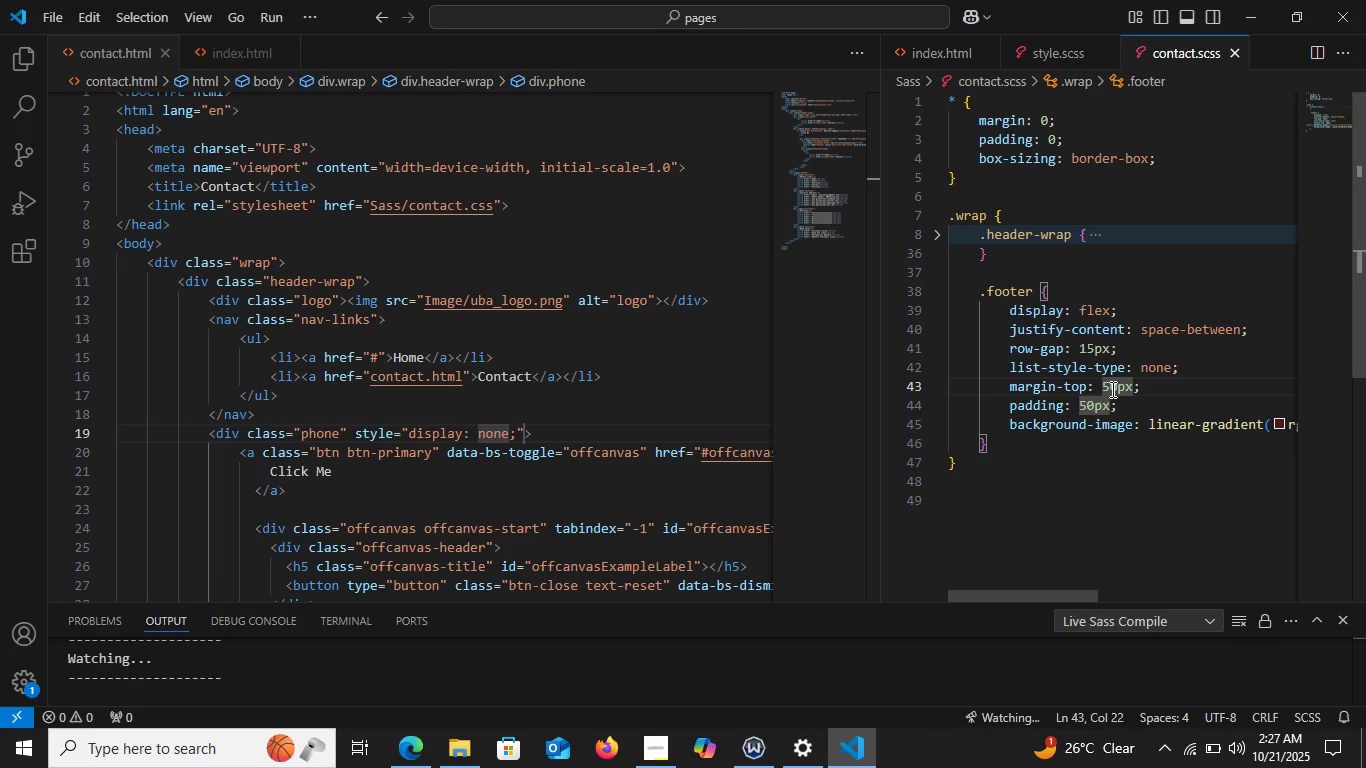 
key(Backspace)
 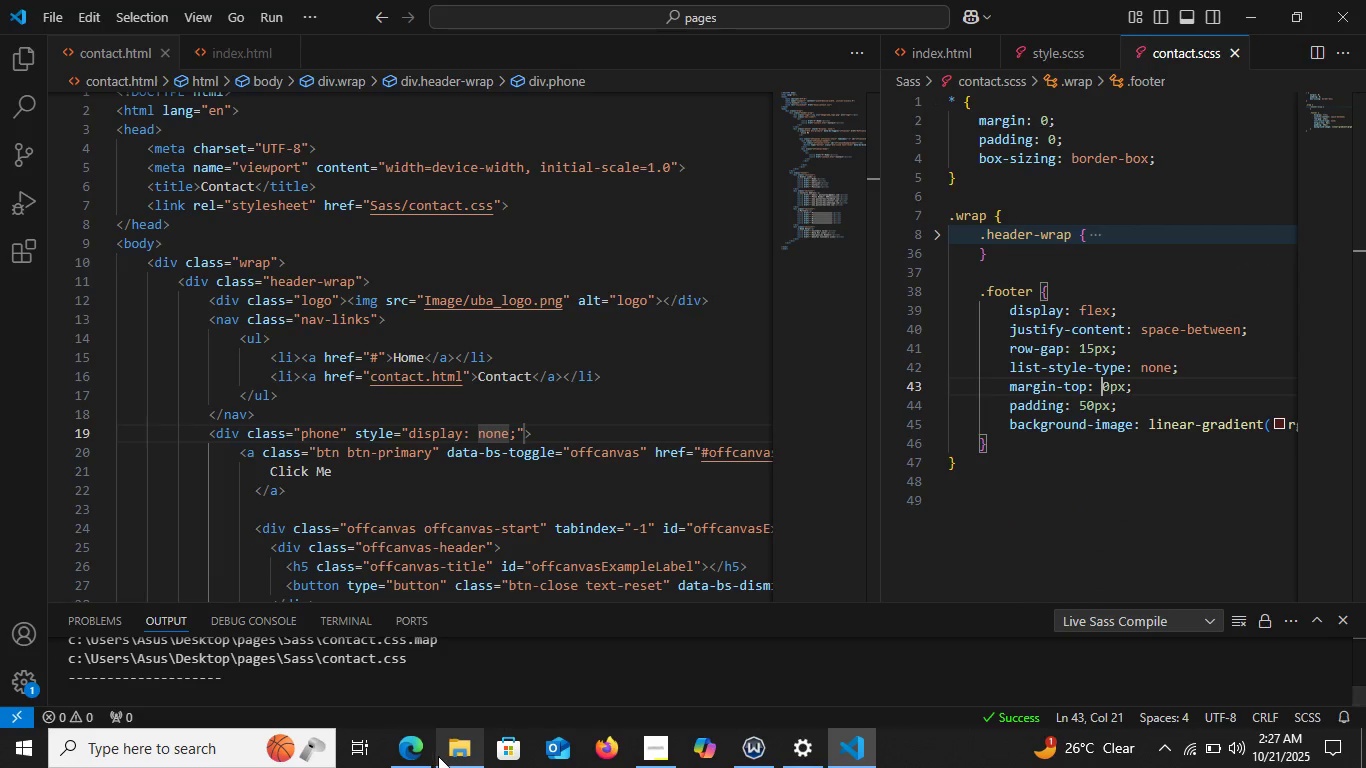 
left_click([420, 754])
 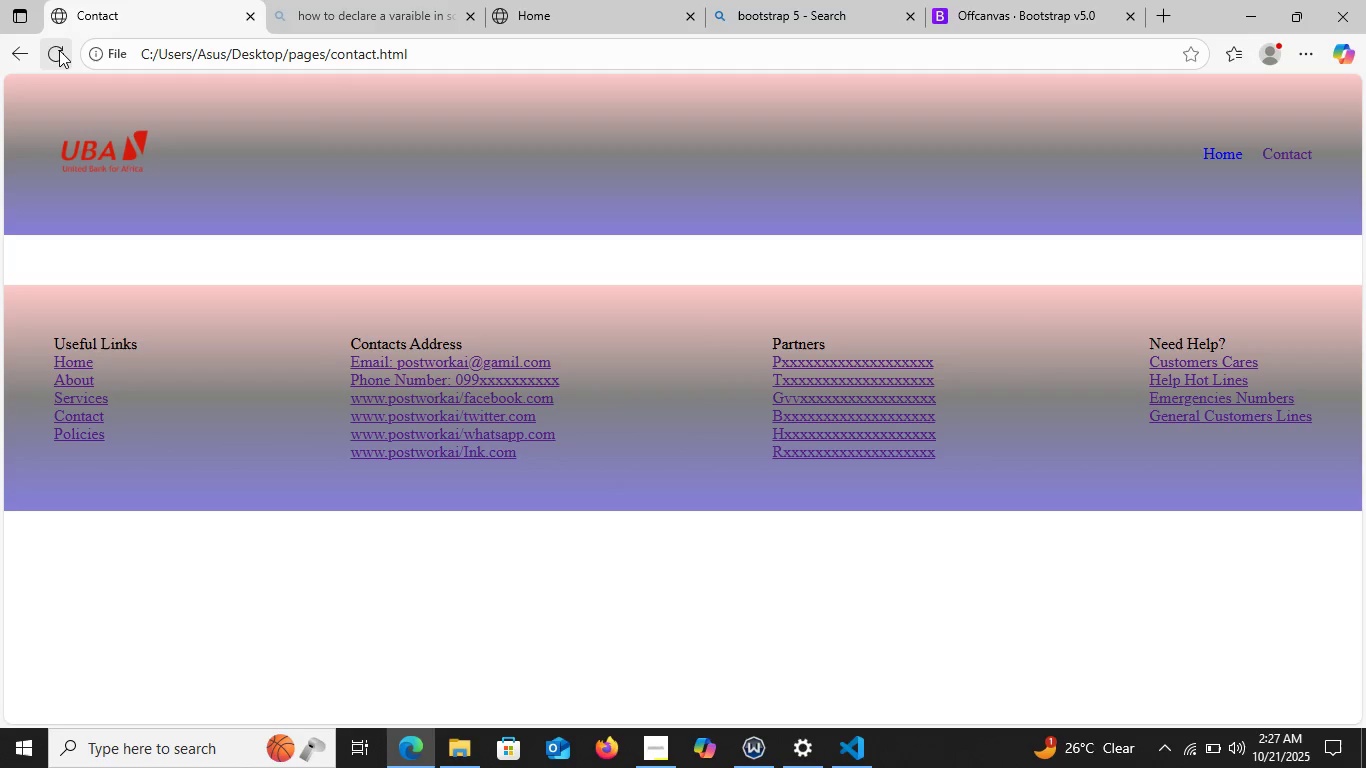 
left_click([59, 50])
 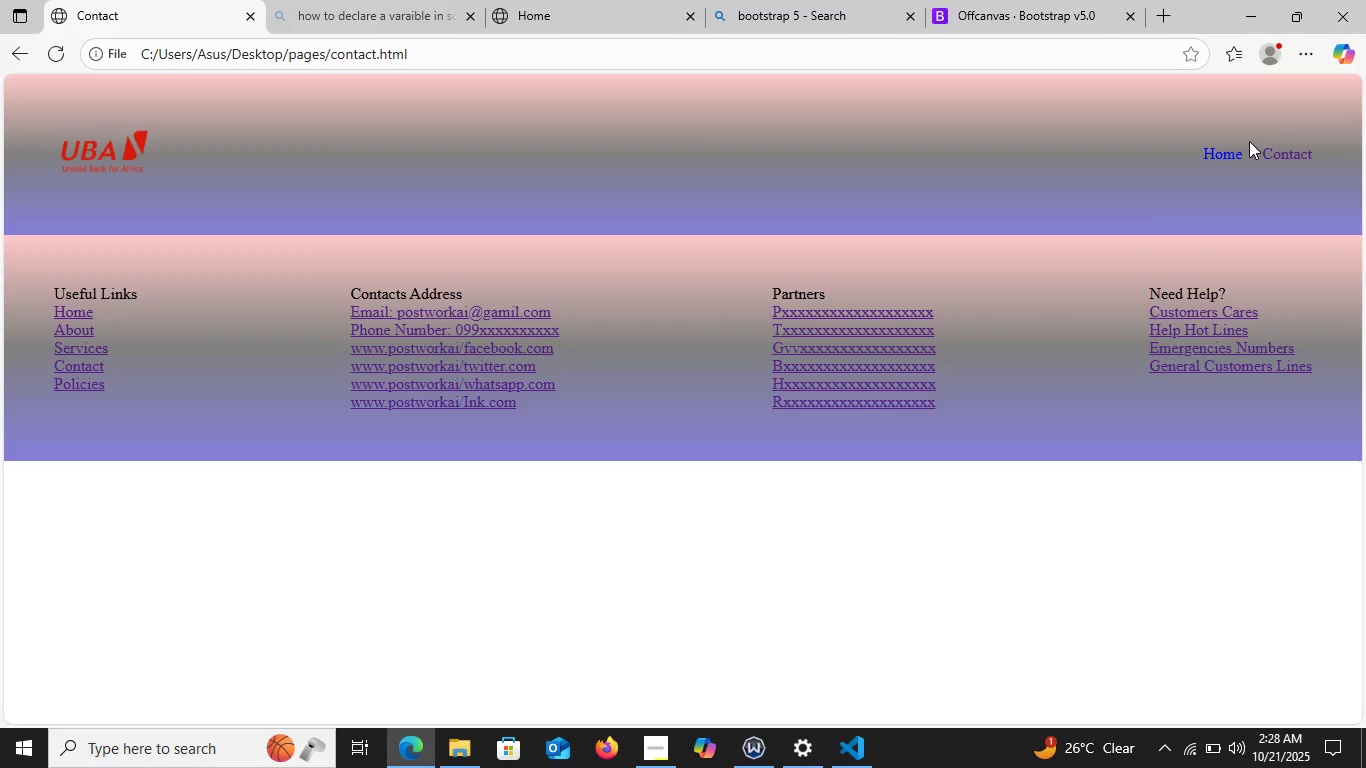 
wait(5.4)
 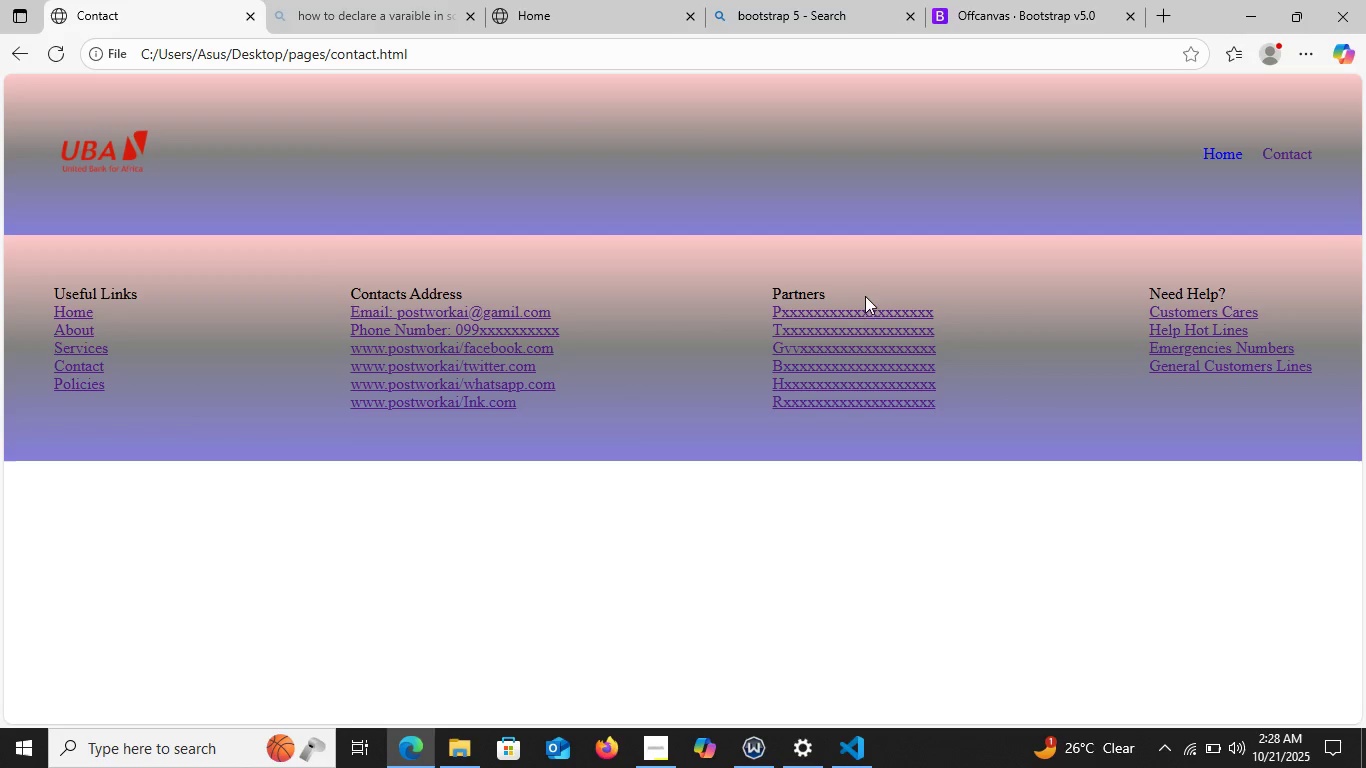 
left_click([1280, 152])
 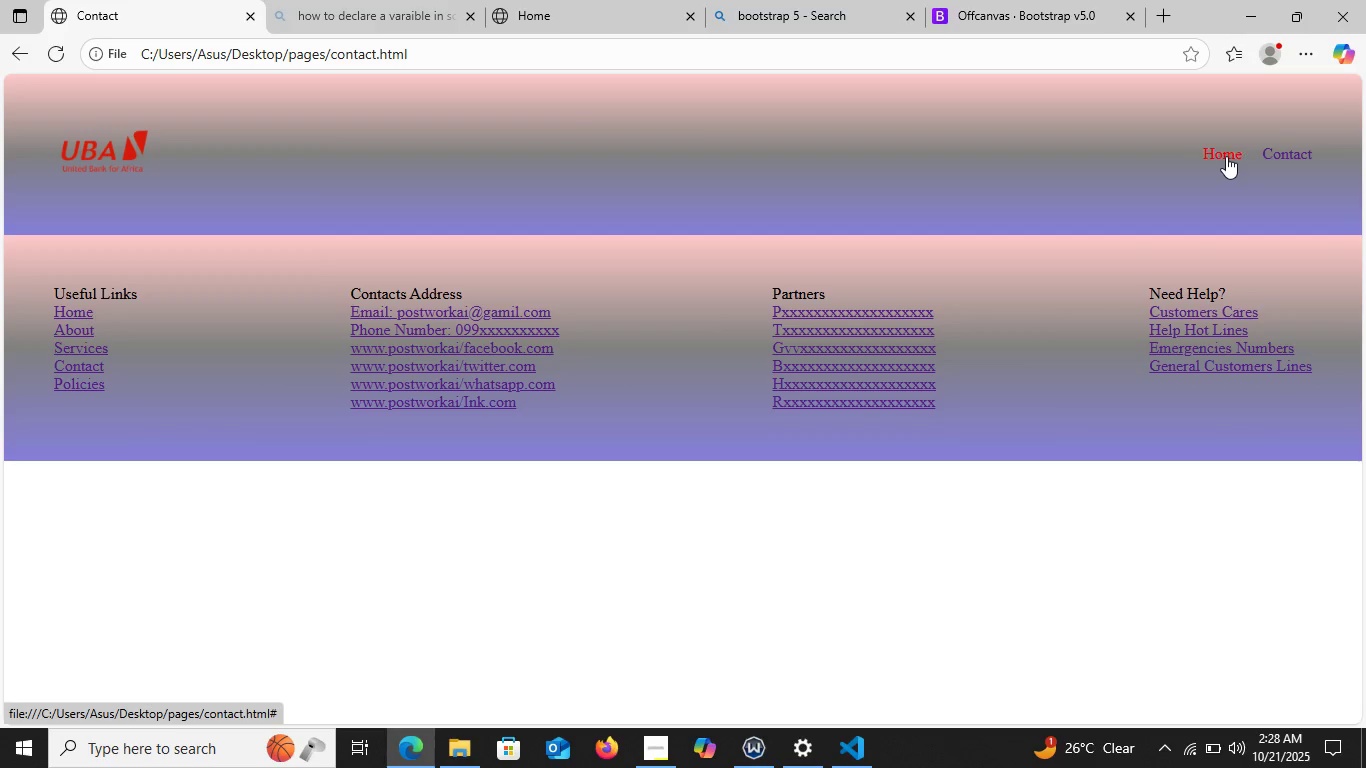 
left_click([1226, 156])
 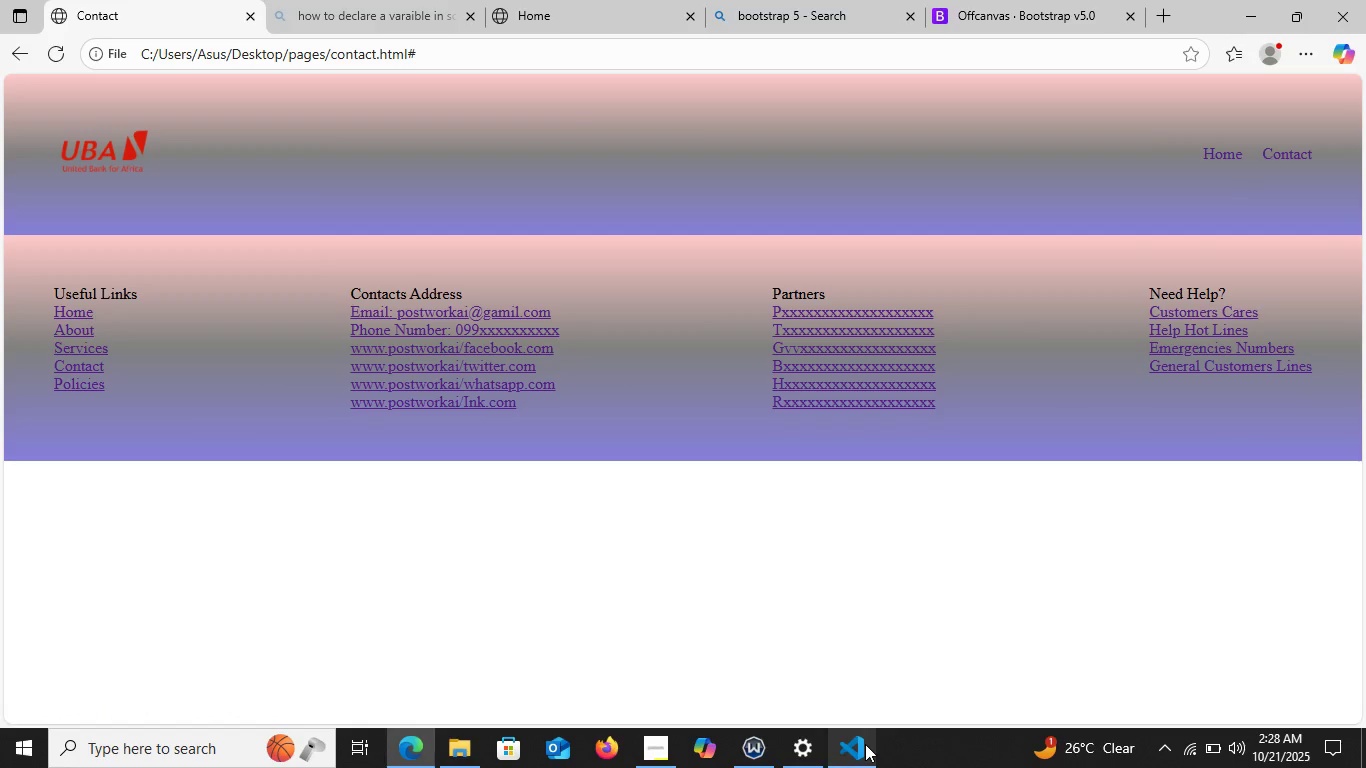 
left_click([865, 744])
 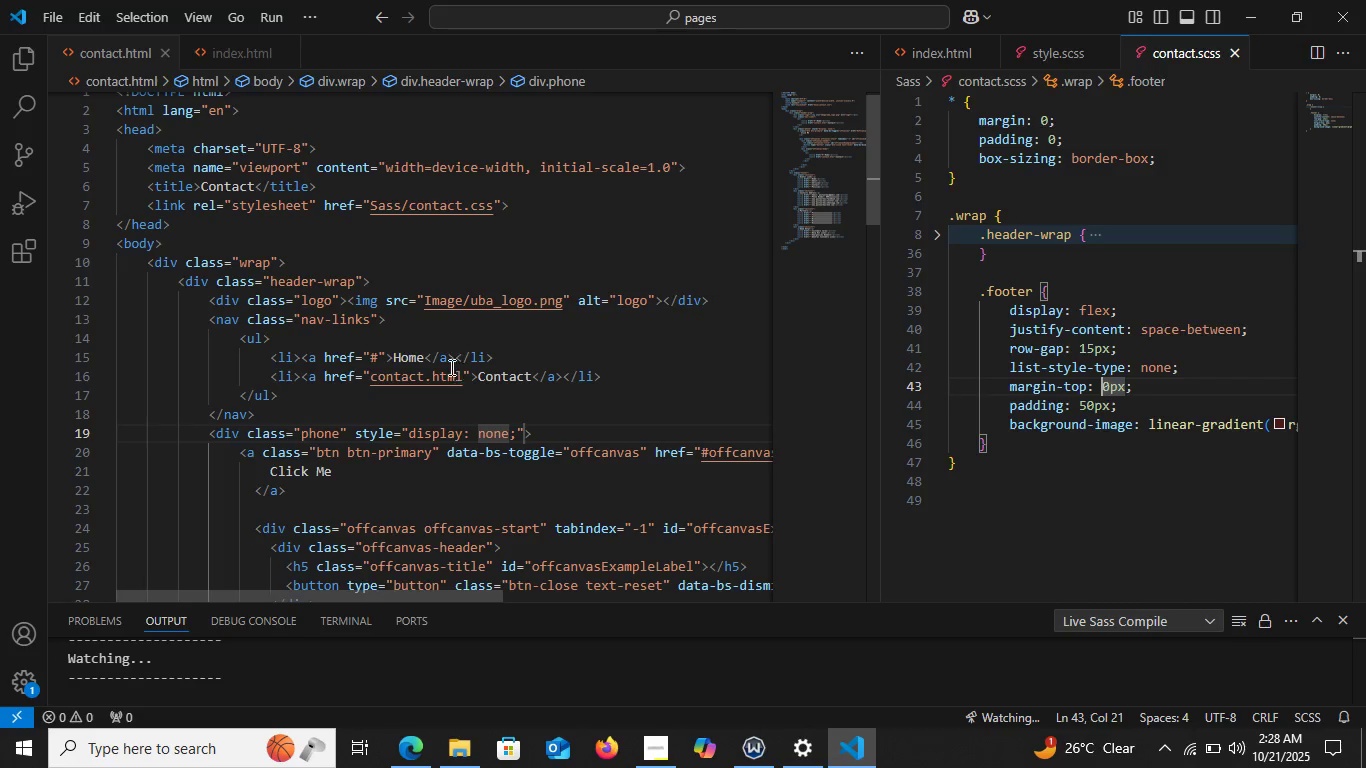 
wait(5.6)
 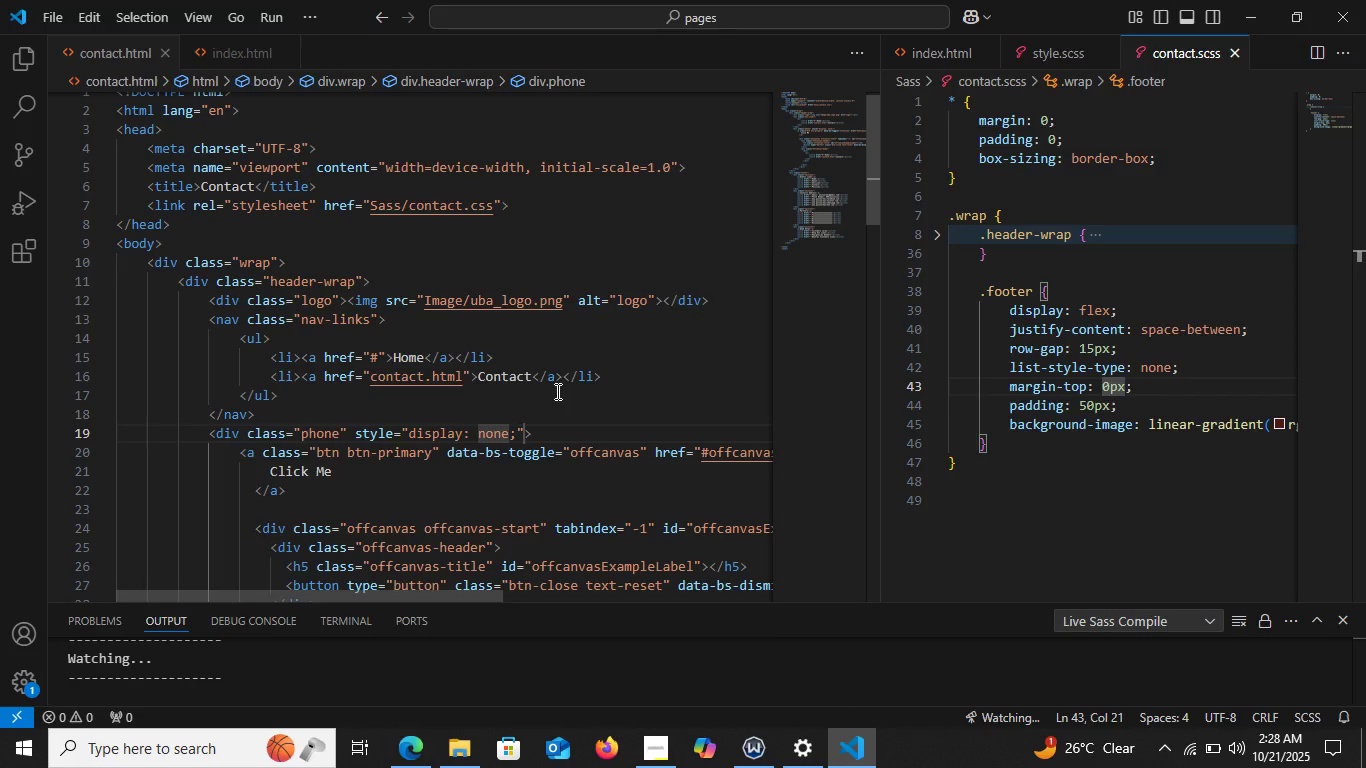 
left_click([375, 360])
 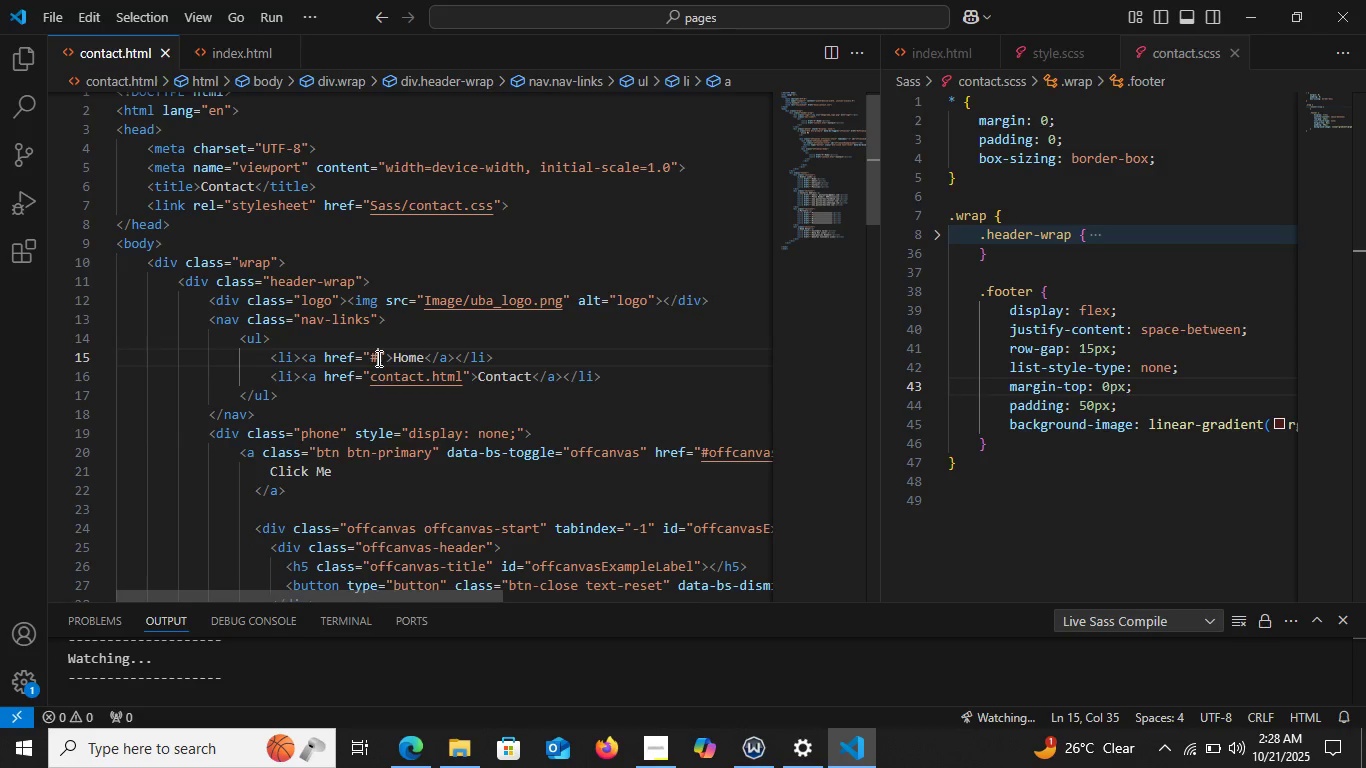 
key(Backspace)
 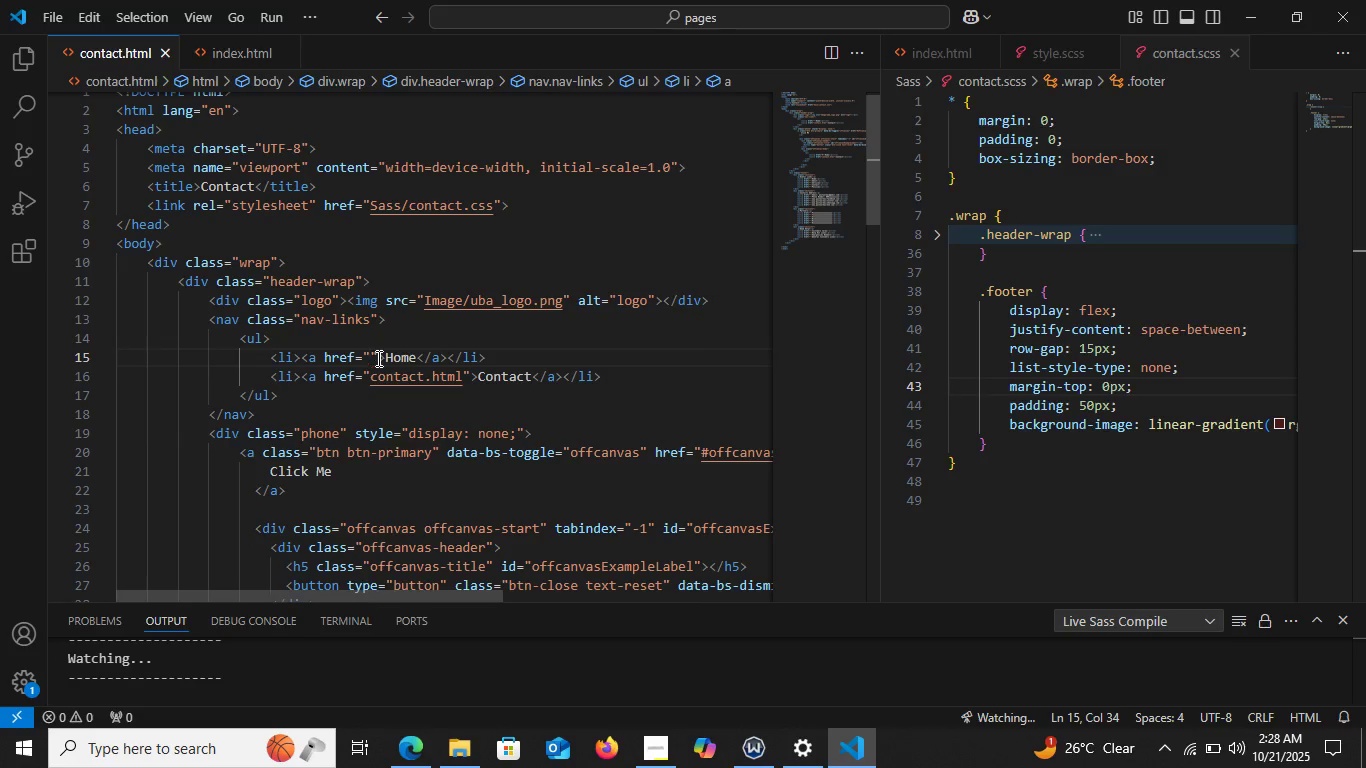 
key(Control+Space)
 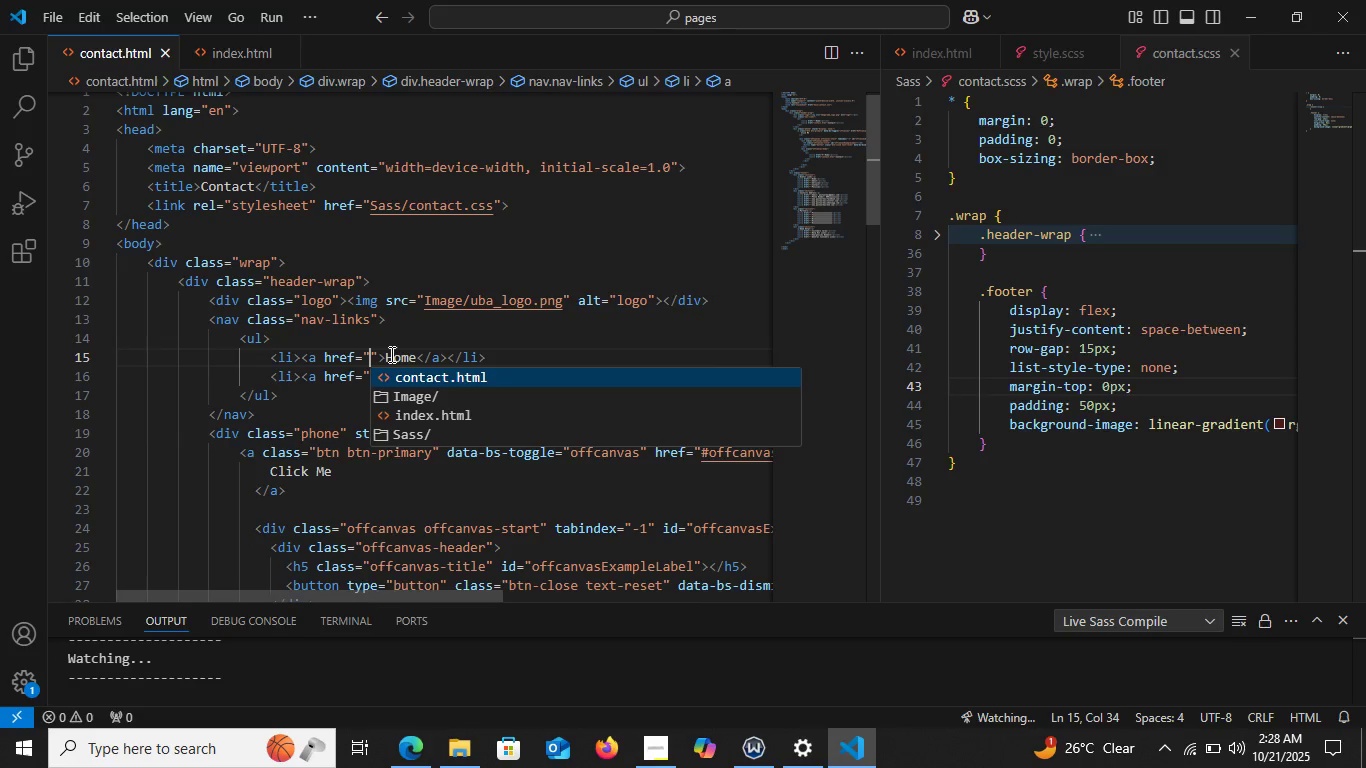 
key(ArrowDown)
 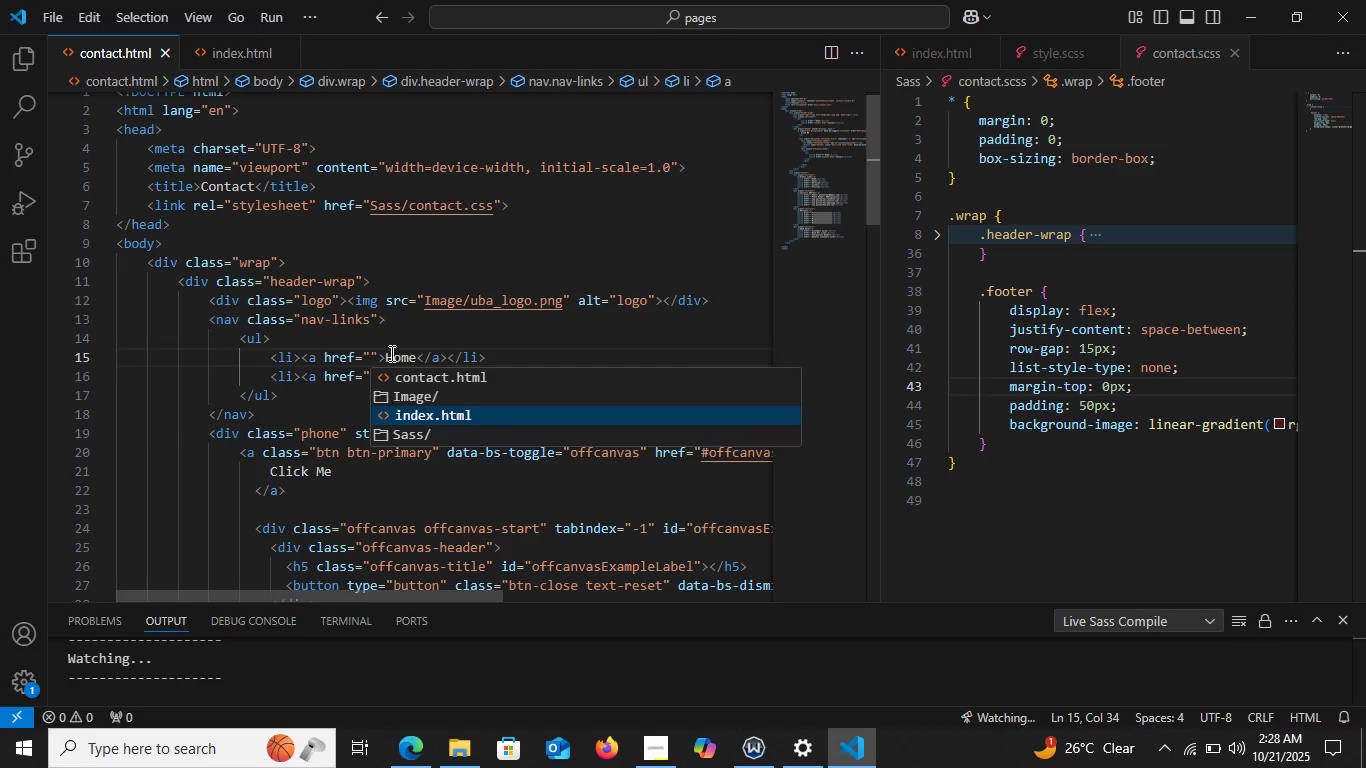 
key(ArrowDown)
 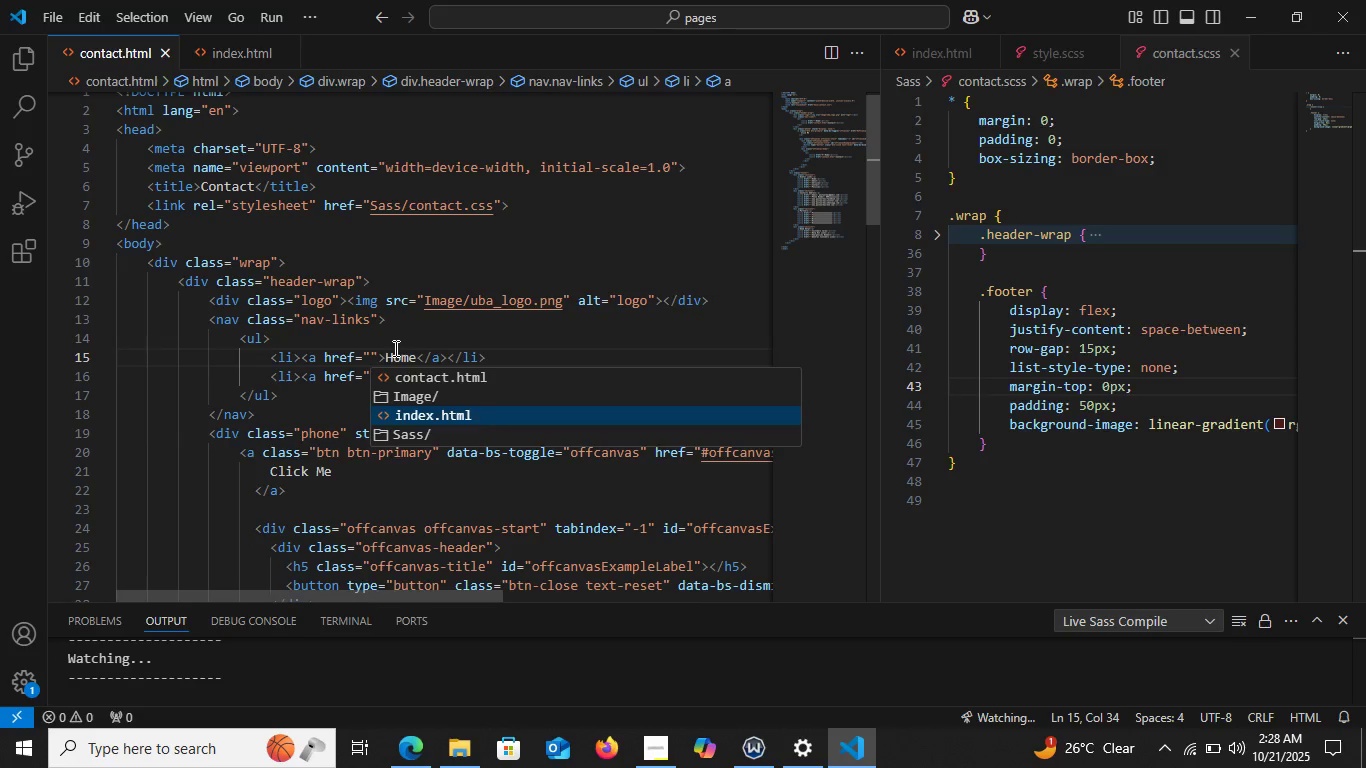 
key(Enter)
 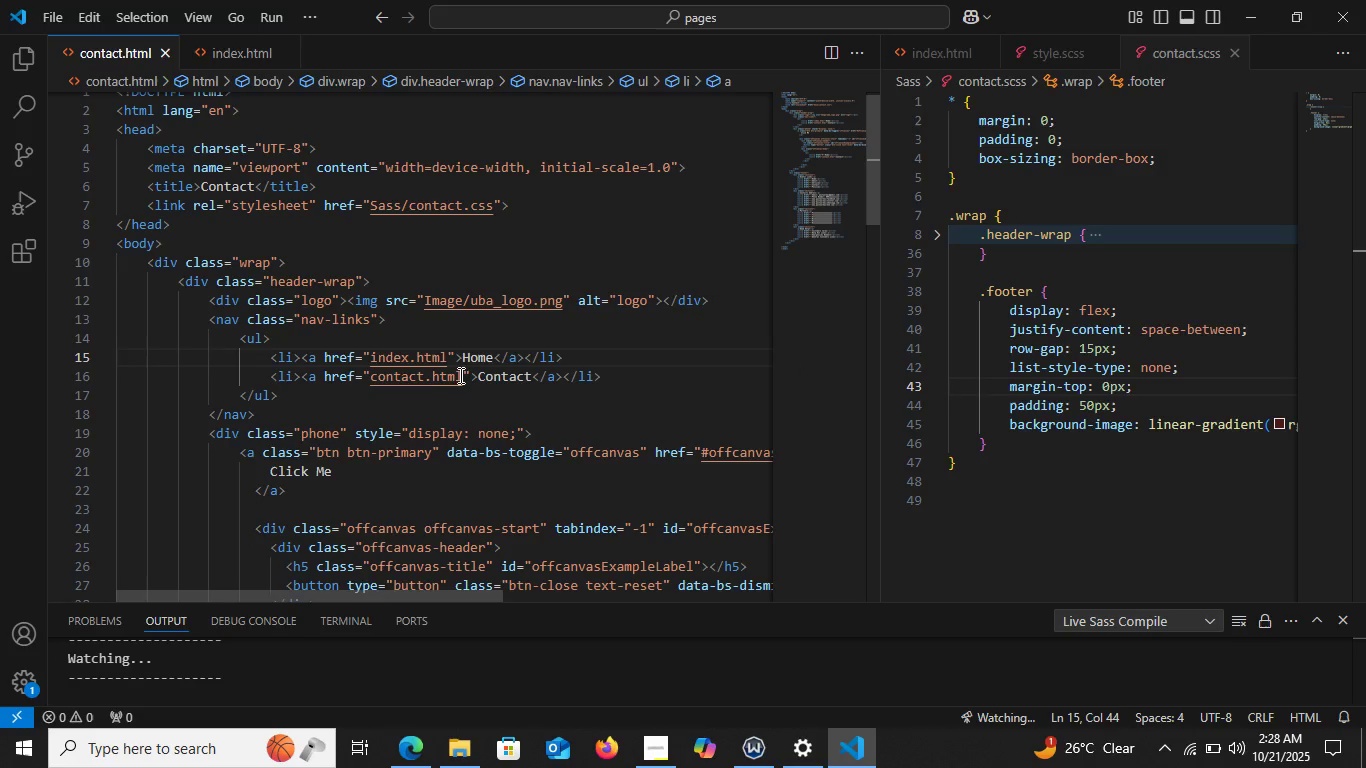 
left_click([460, 375])
 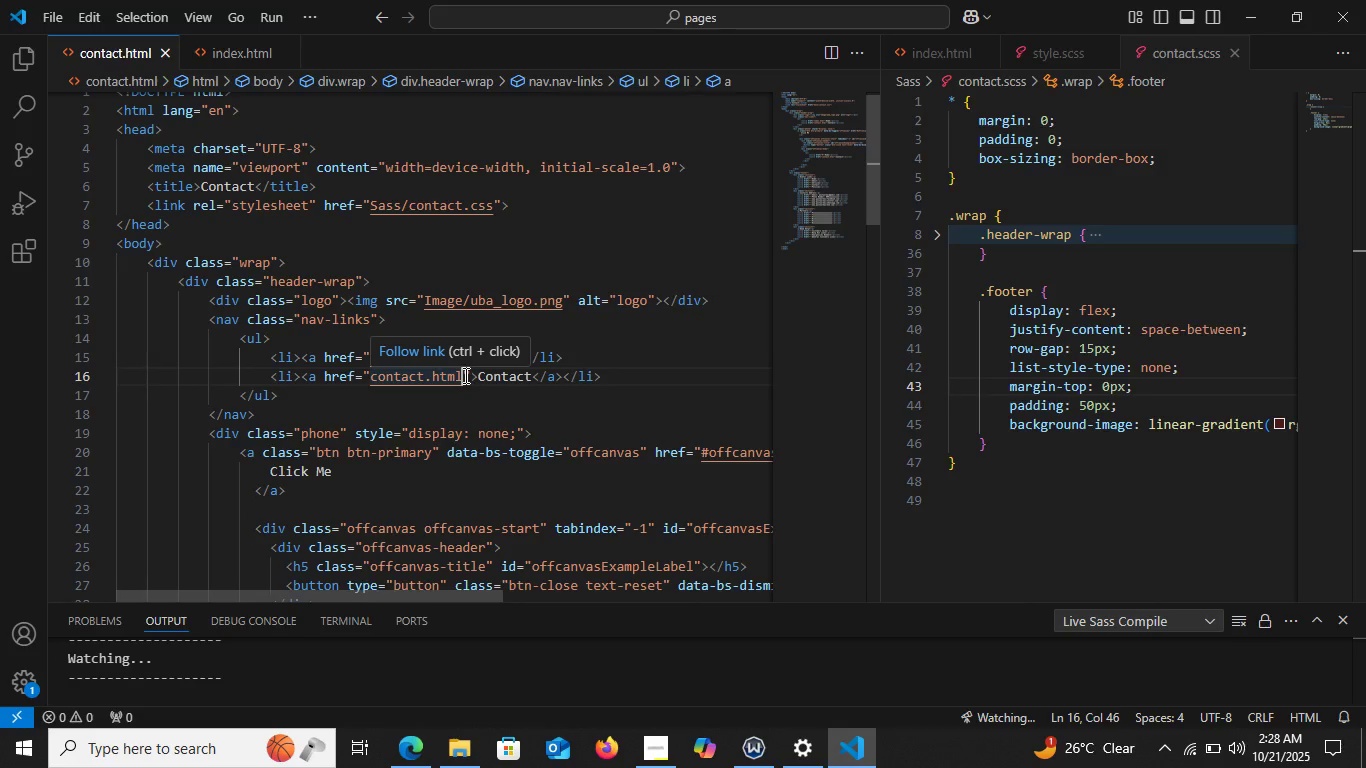 
key(Backspace)
 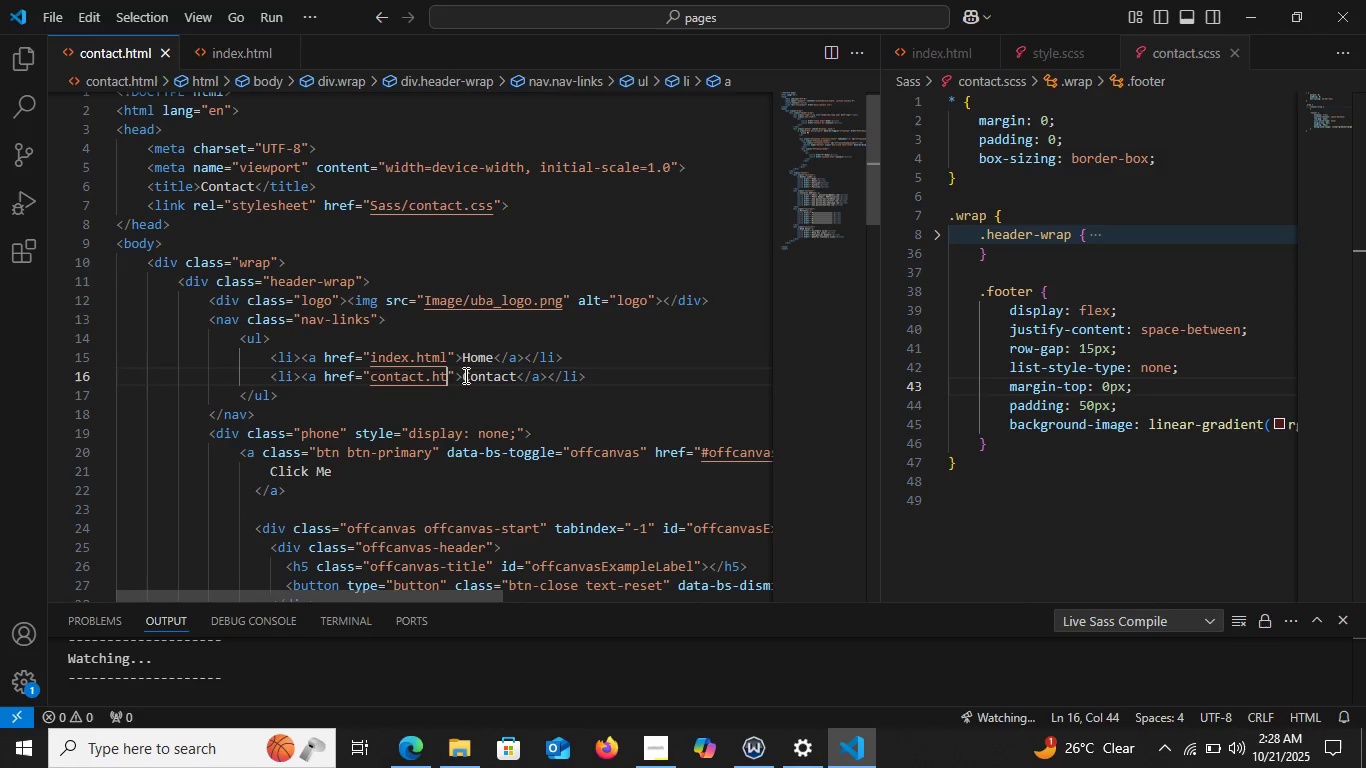 
key(Backspace)
 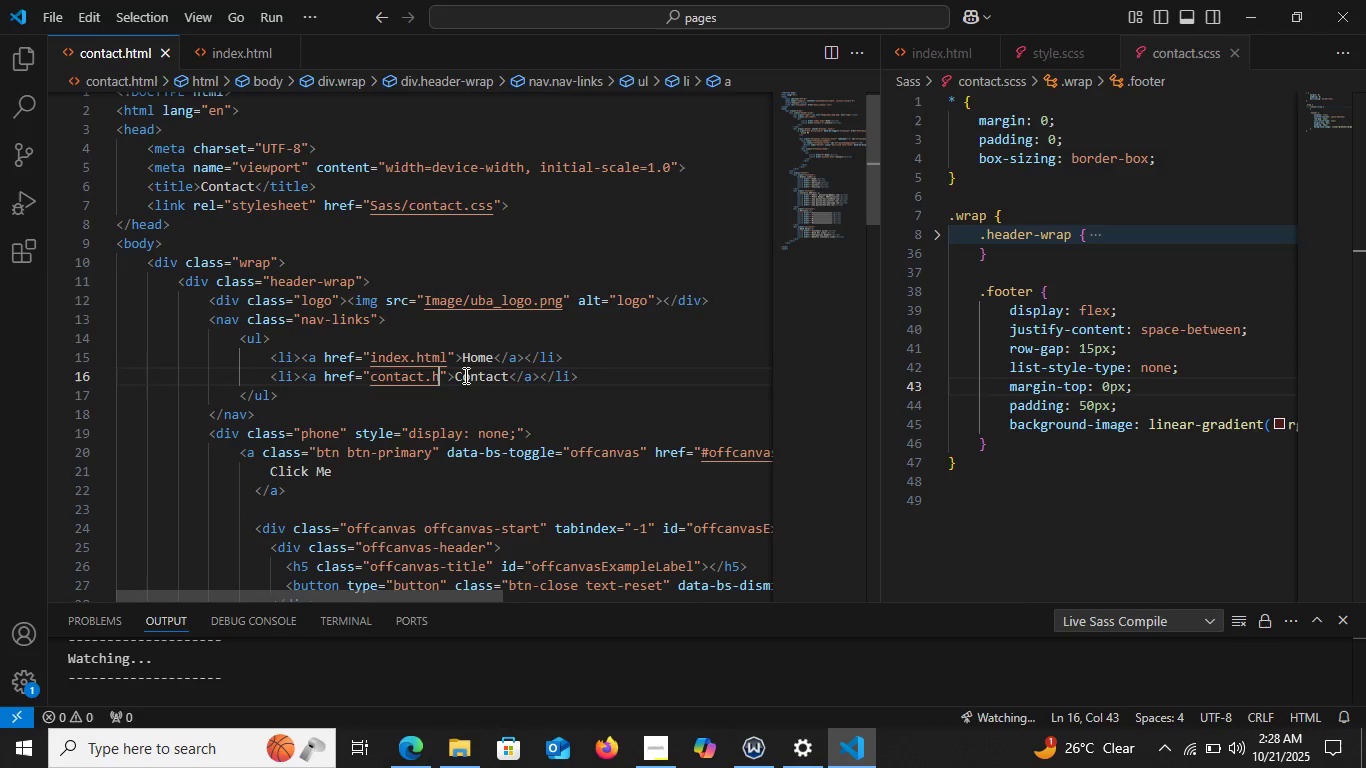 
key(Backspace)
 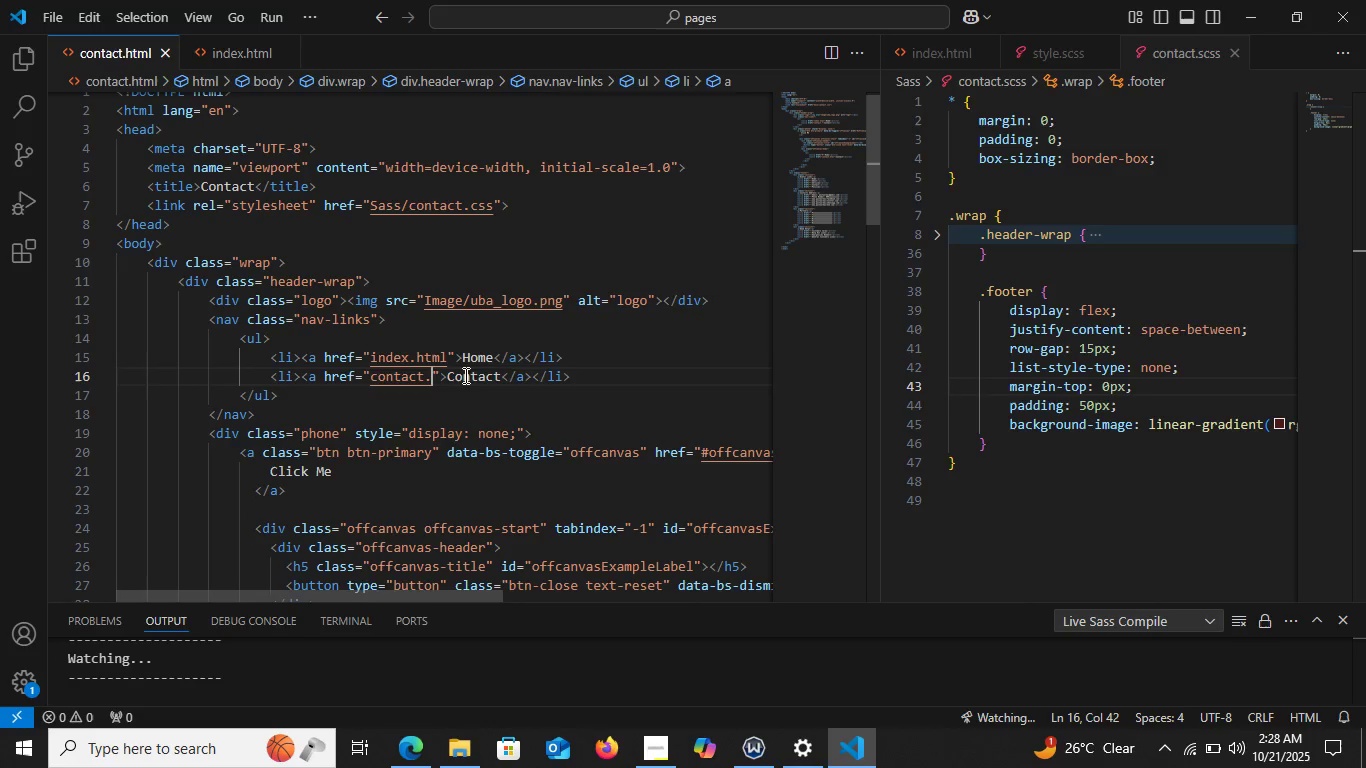 
key(Backspace)
 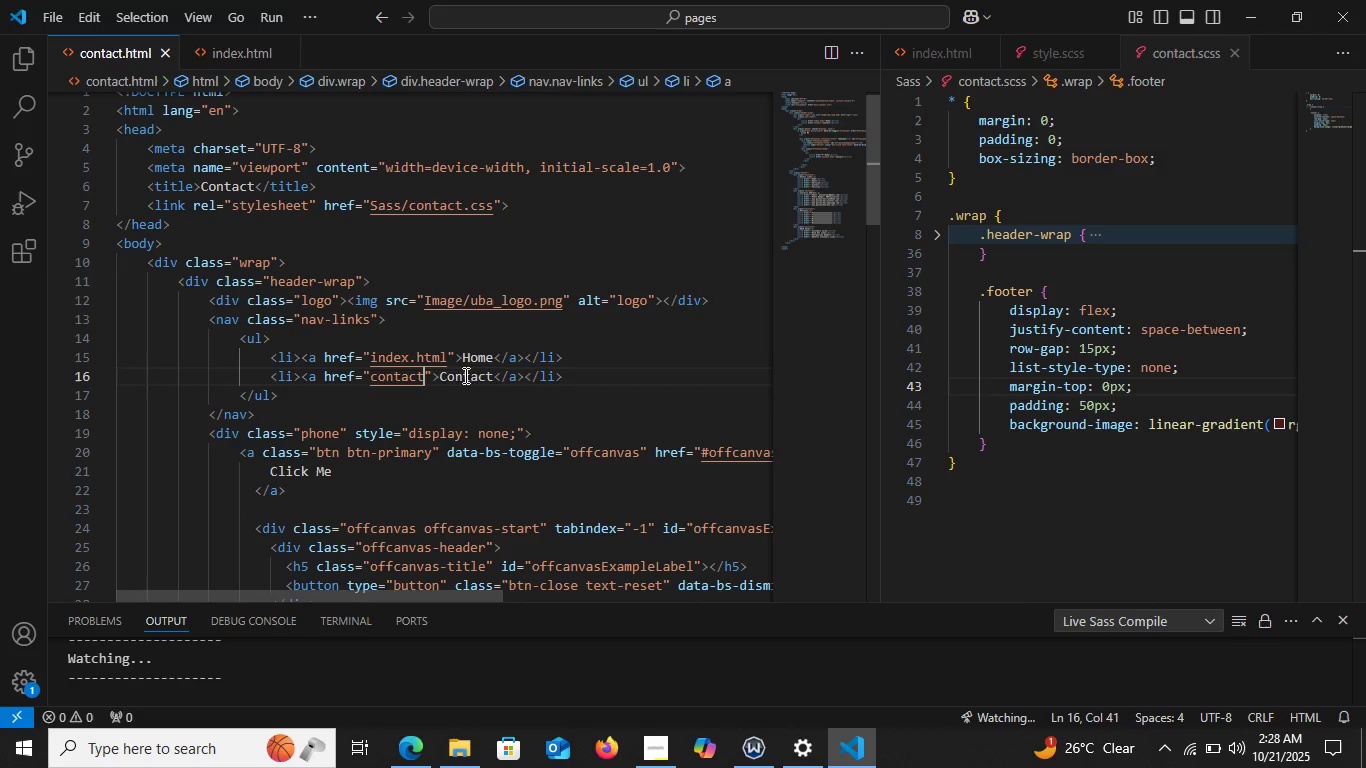 
key(Backspace)
 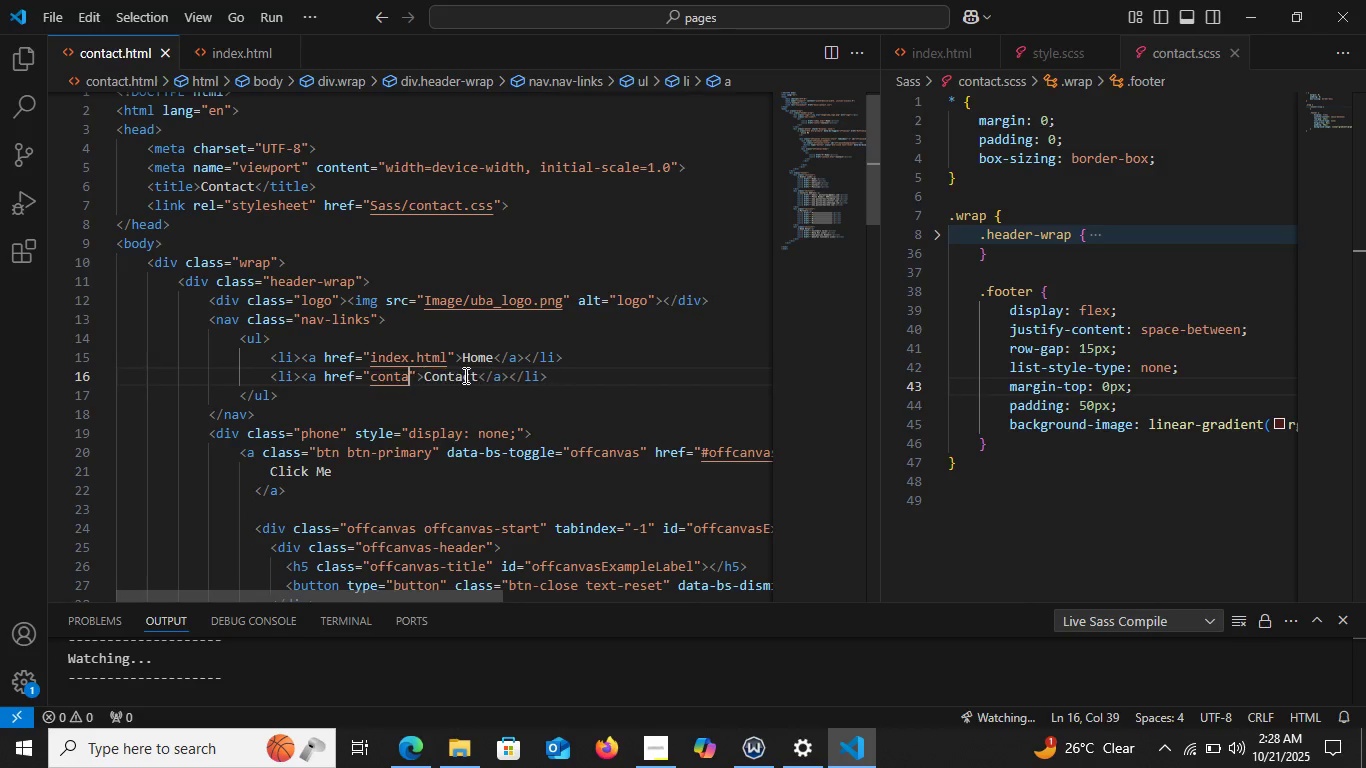 
key(Backspace)
 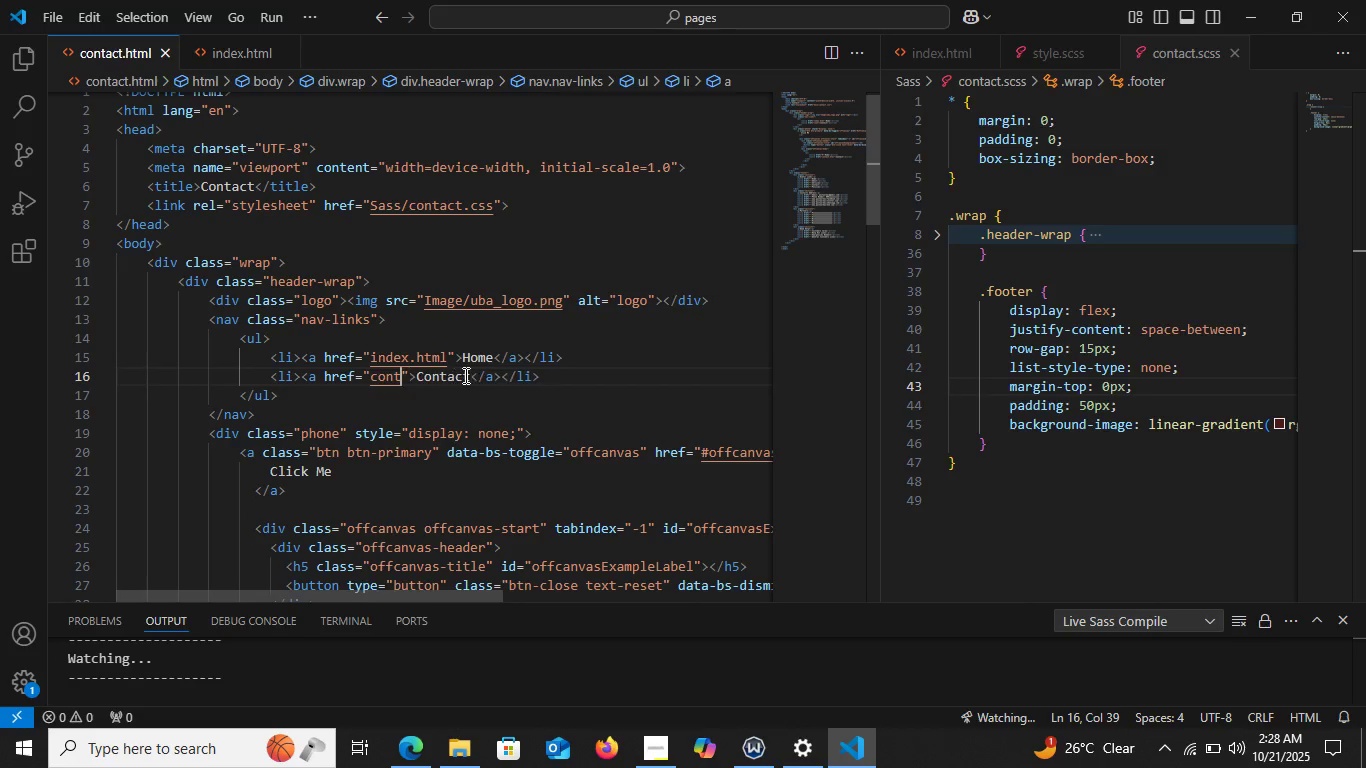 
key(Backspace)
 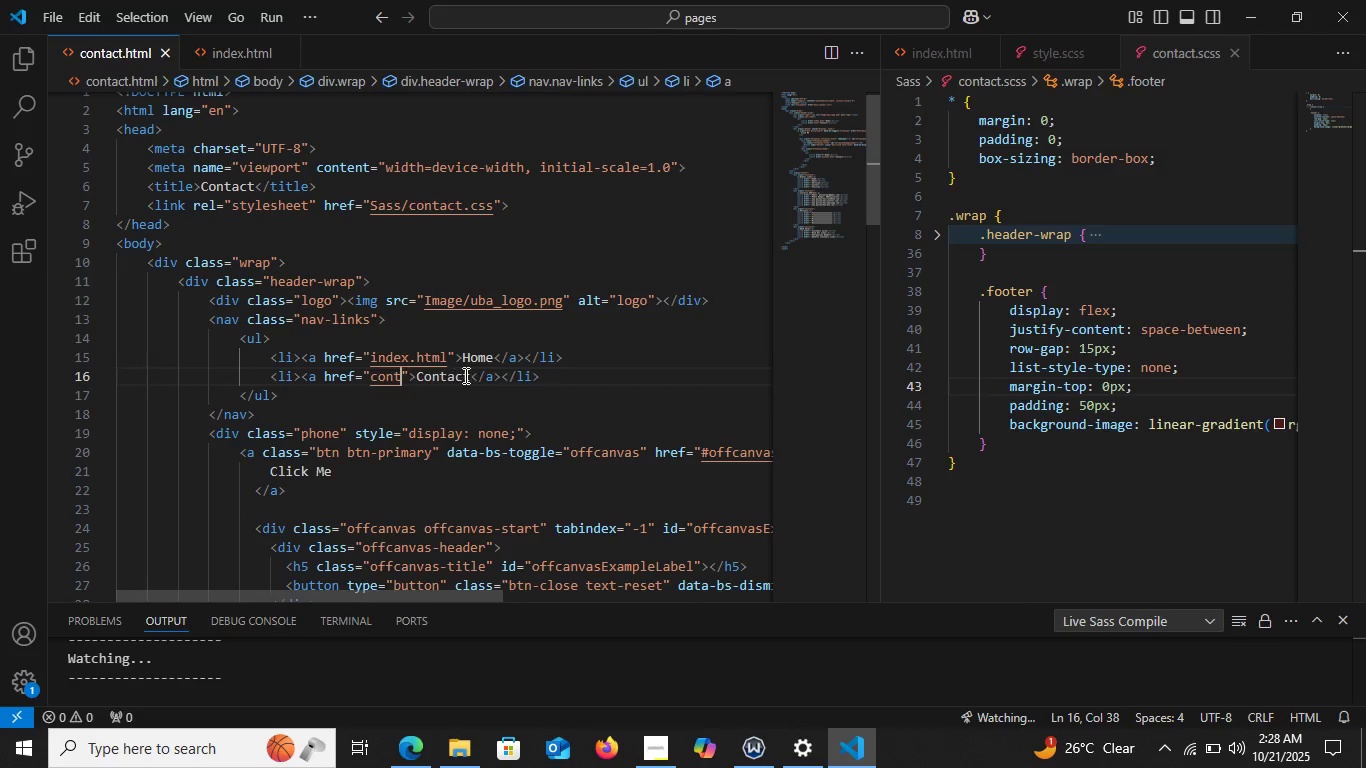 
key(Backspace)
 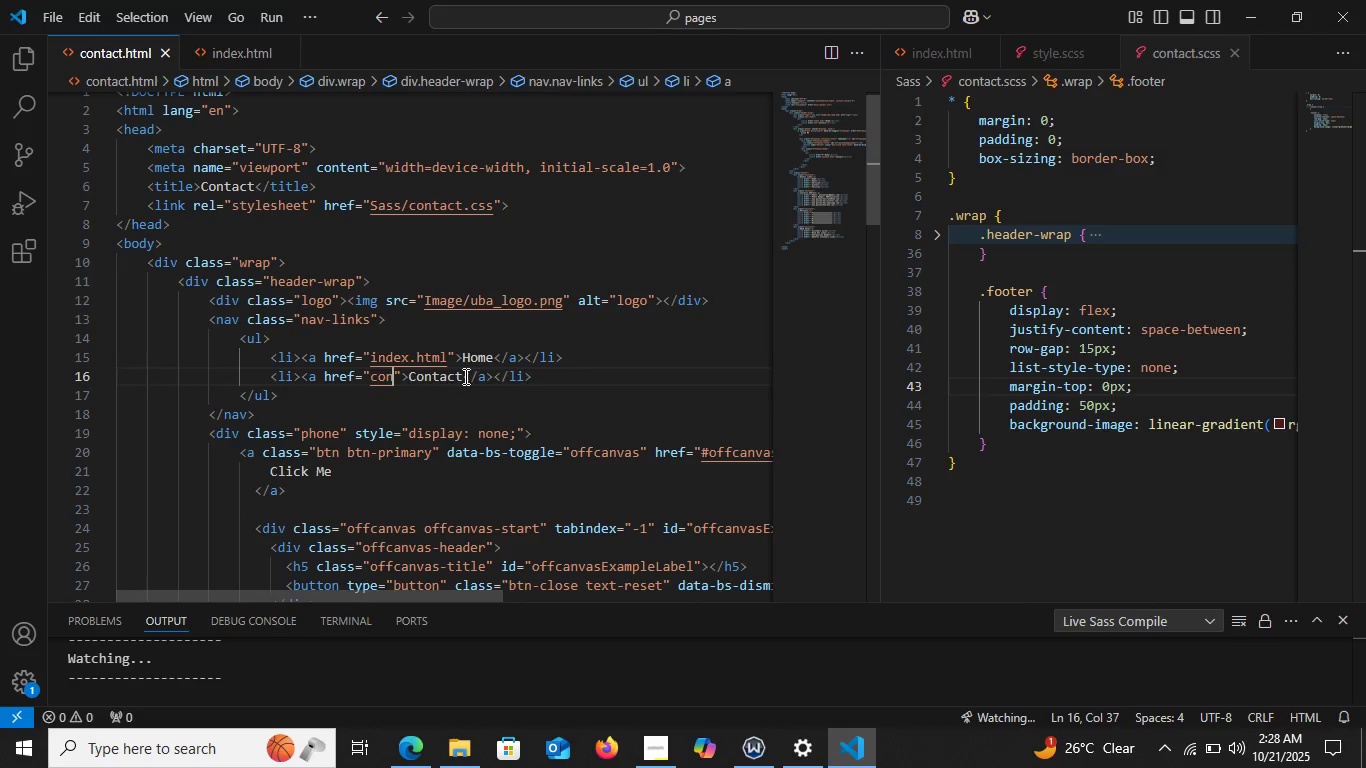 
key(Backspace)
 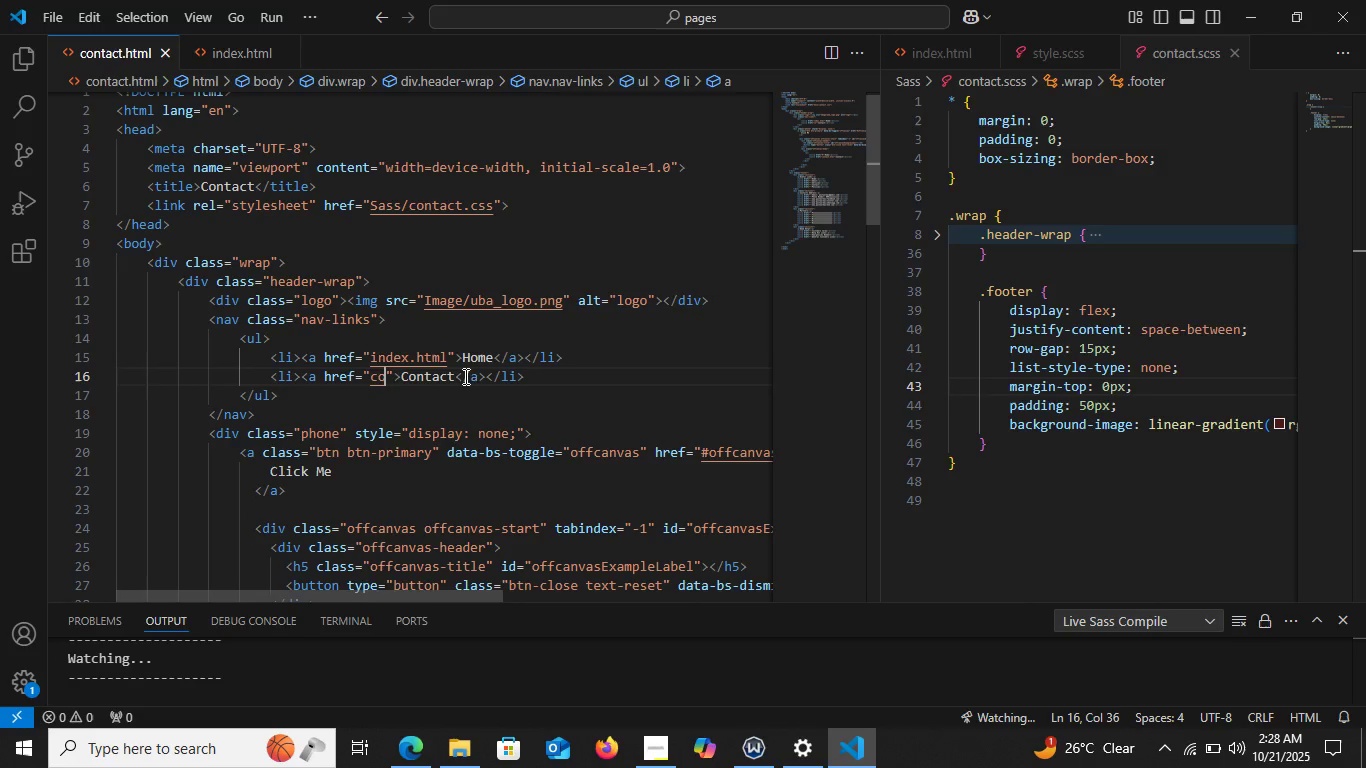 
key(Backspace)
 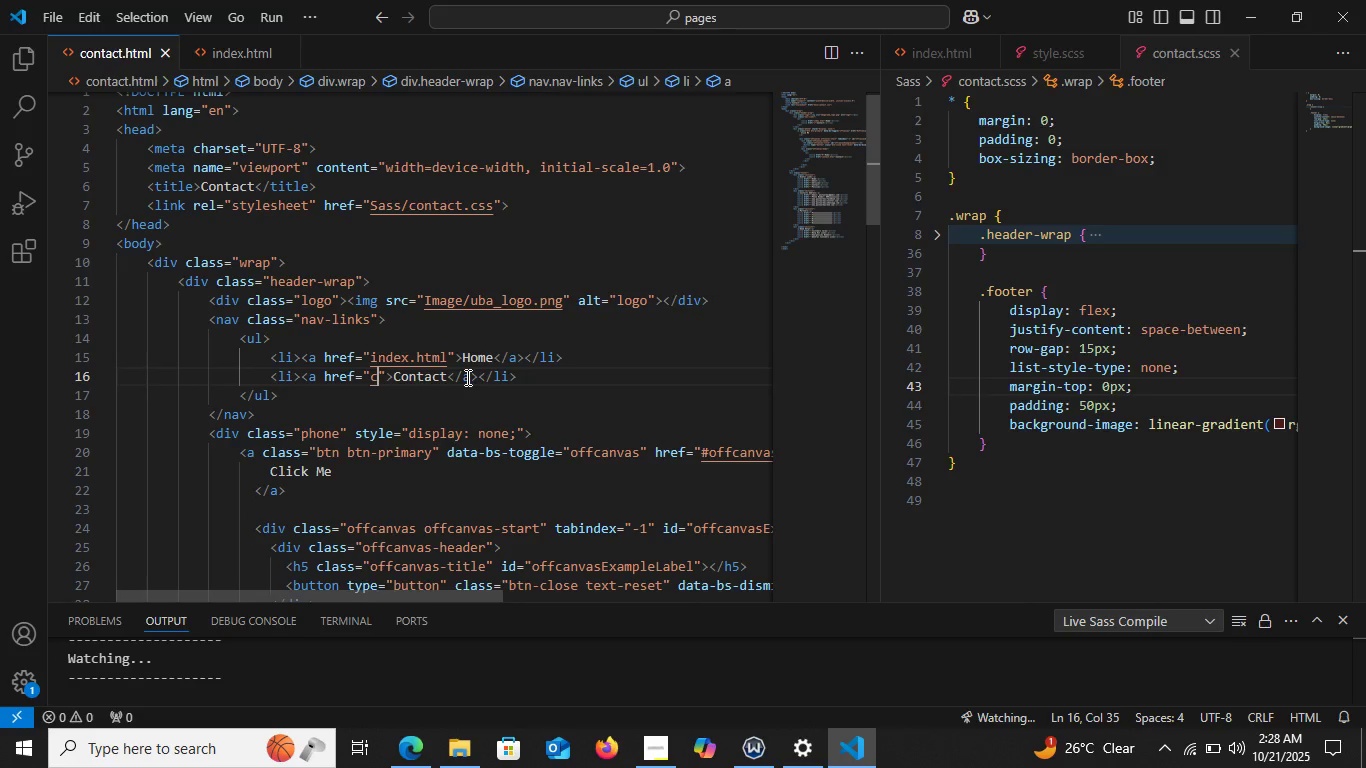 
key(Backspace)
 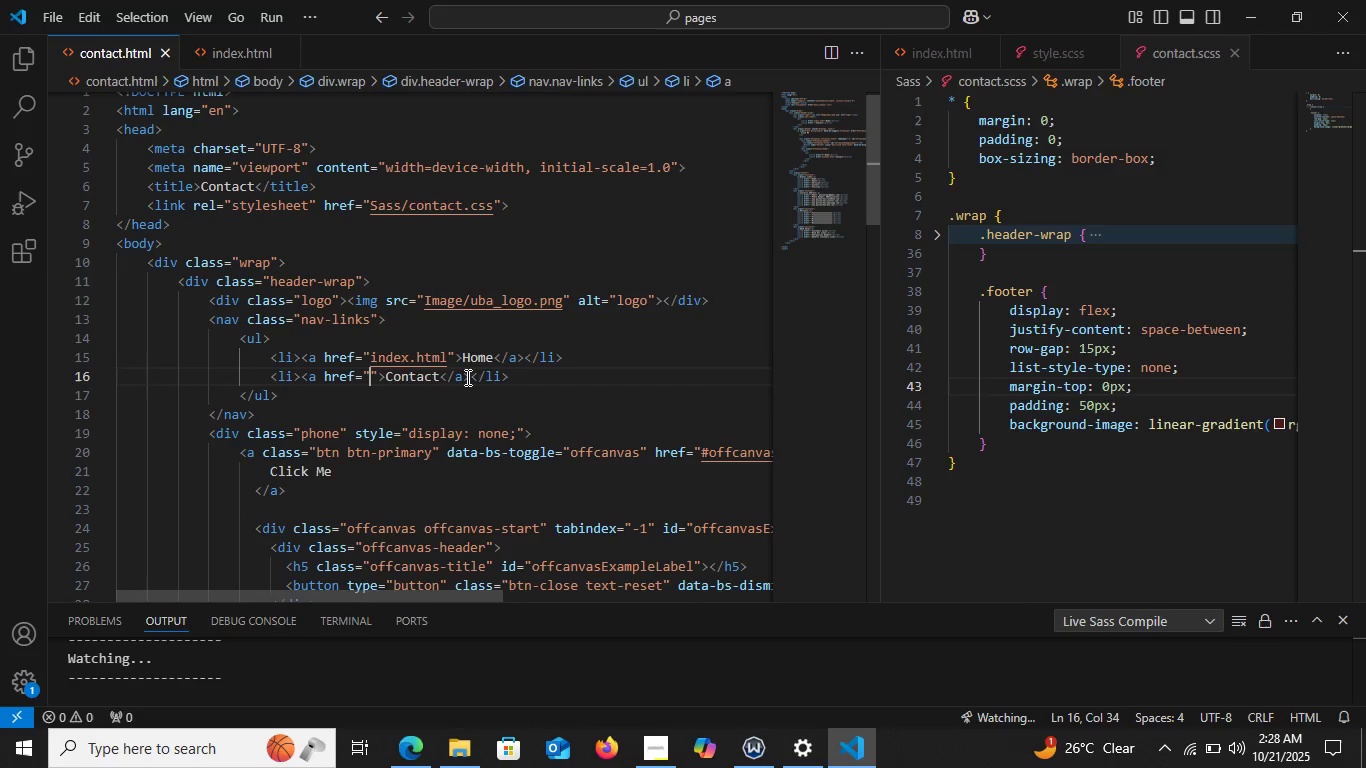 
key(Backspace)
 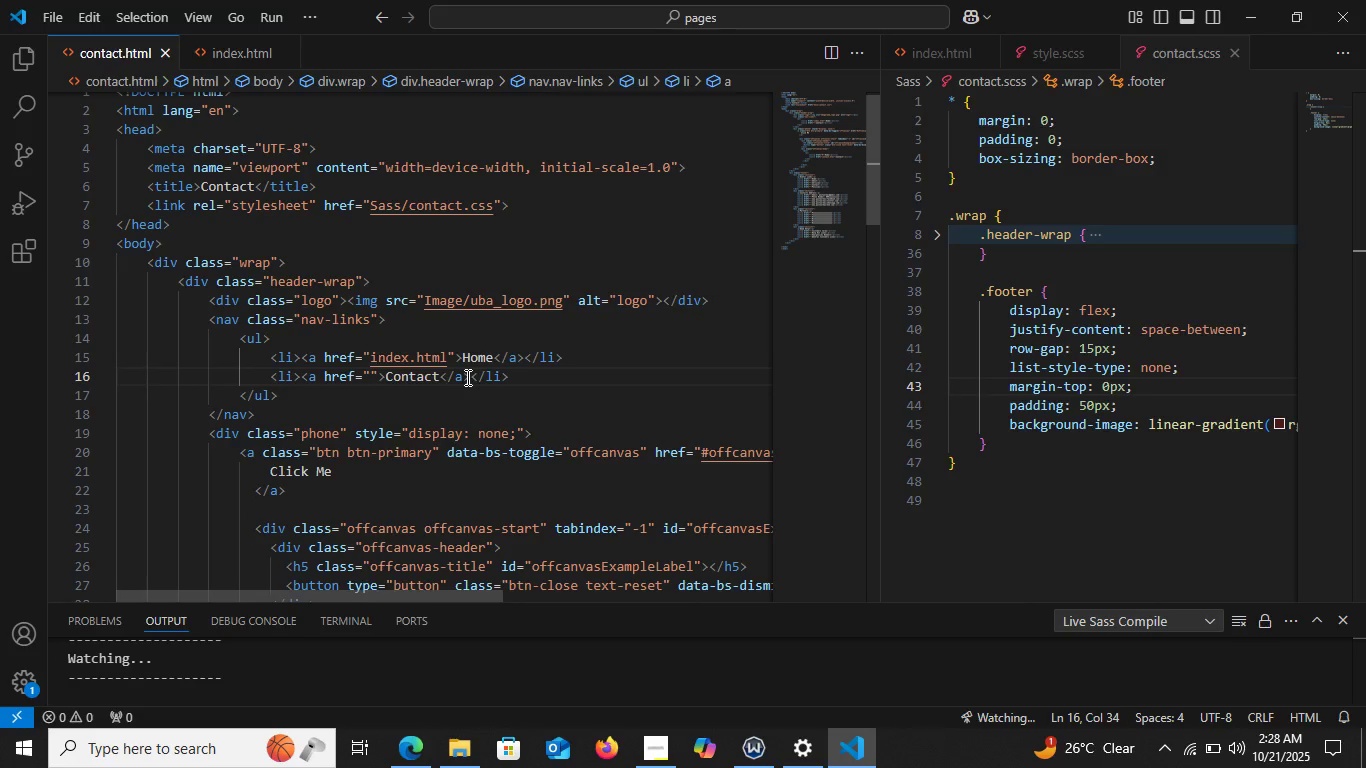 
key(Control+3)
 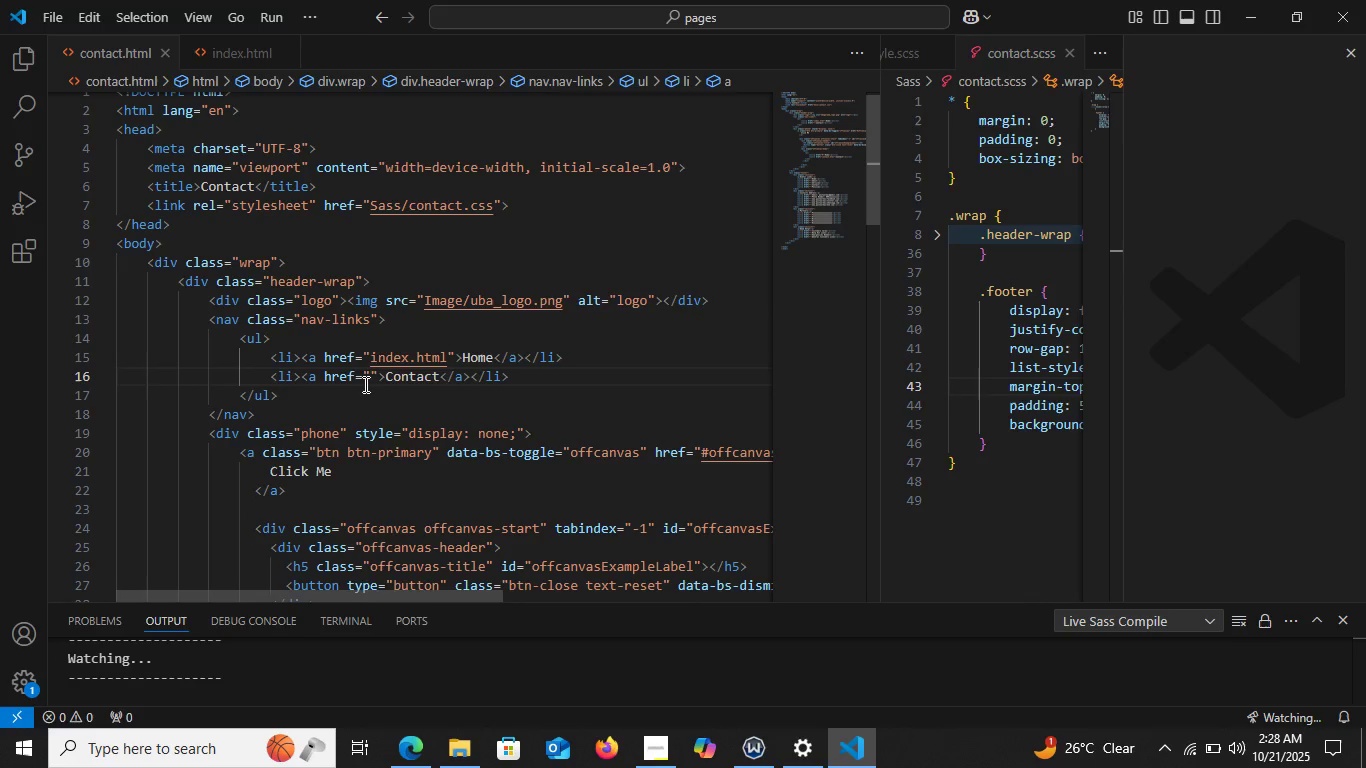 
left_click([368, 379])
 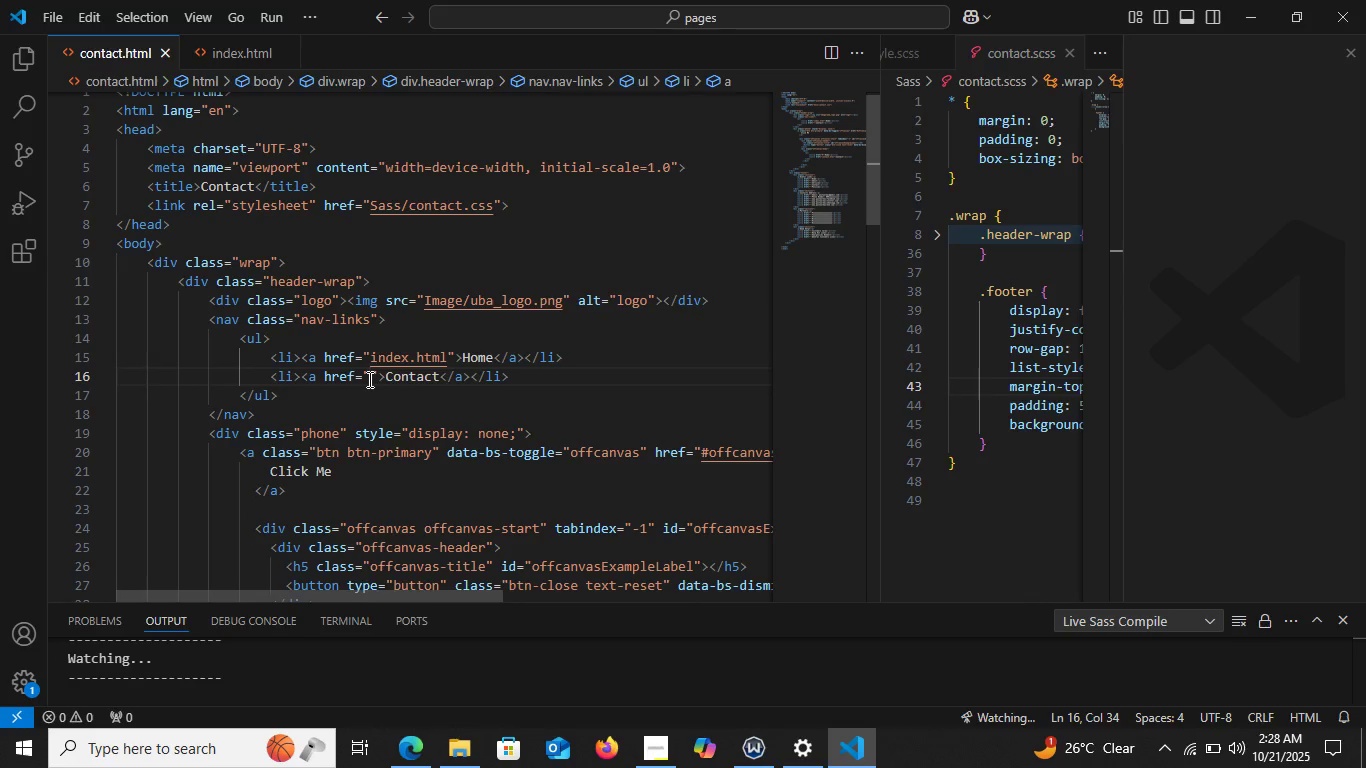 
key(Shift+3)
 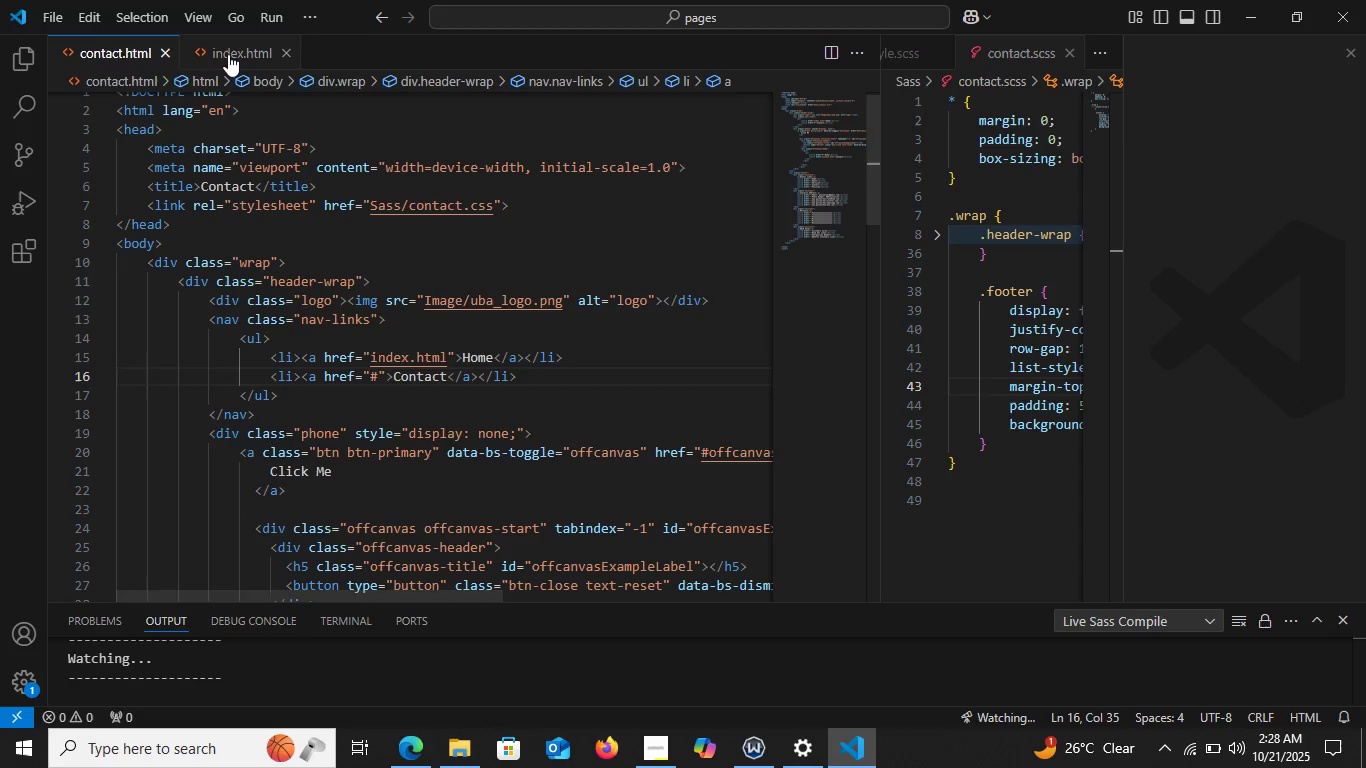 
left_click([227, 51])
 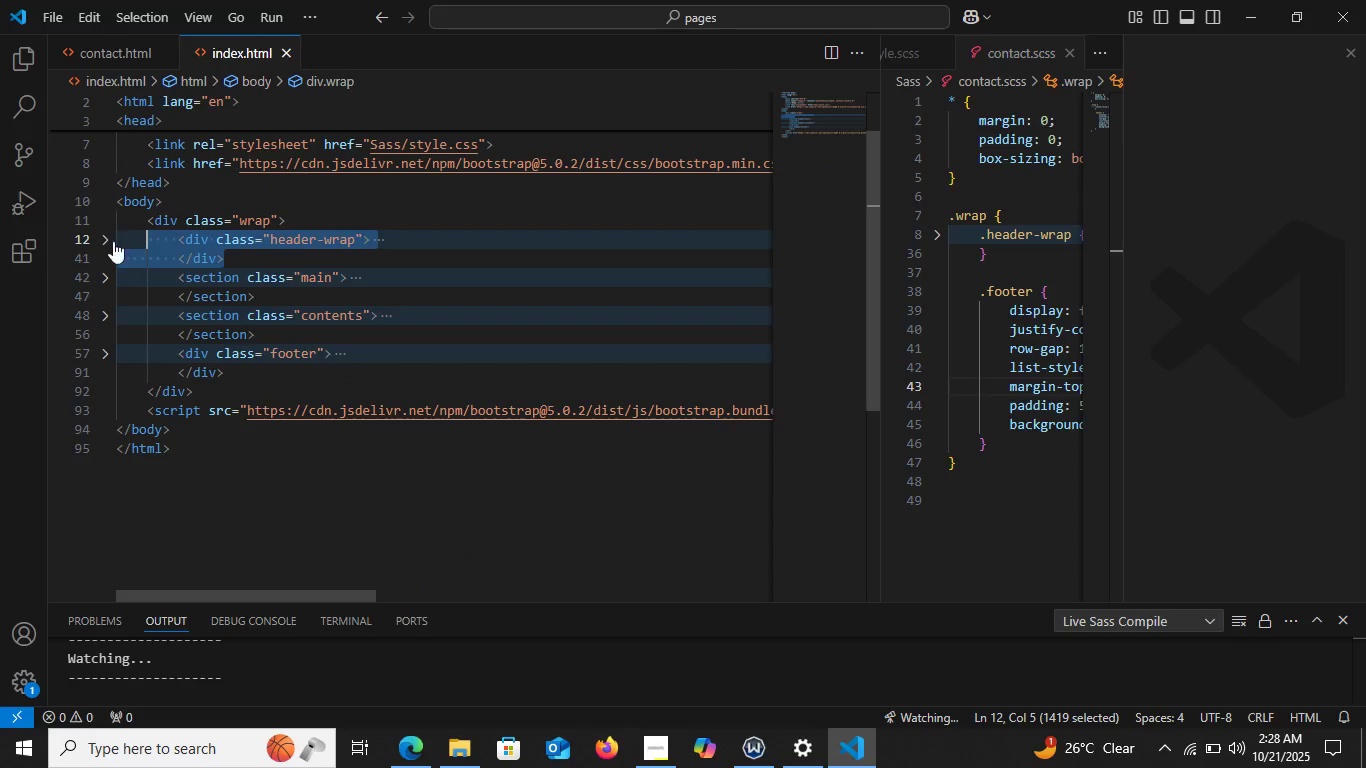 
left_click([103, 240])
 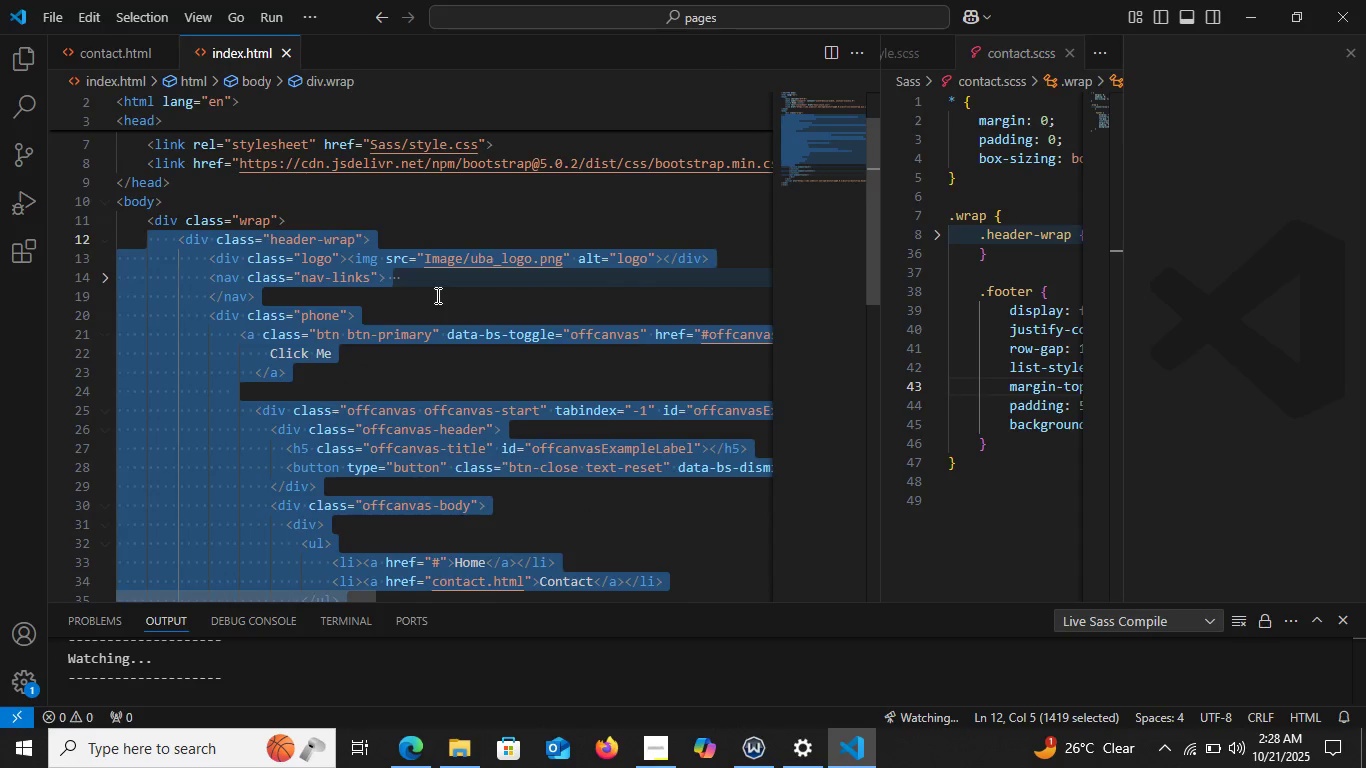 
left_click([436, 295])
 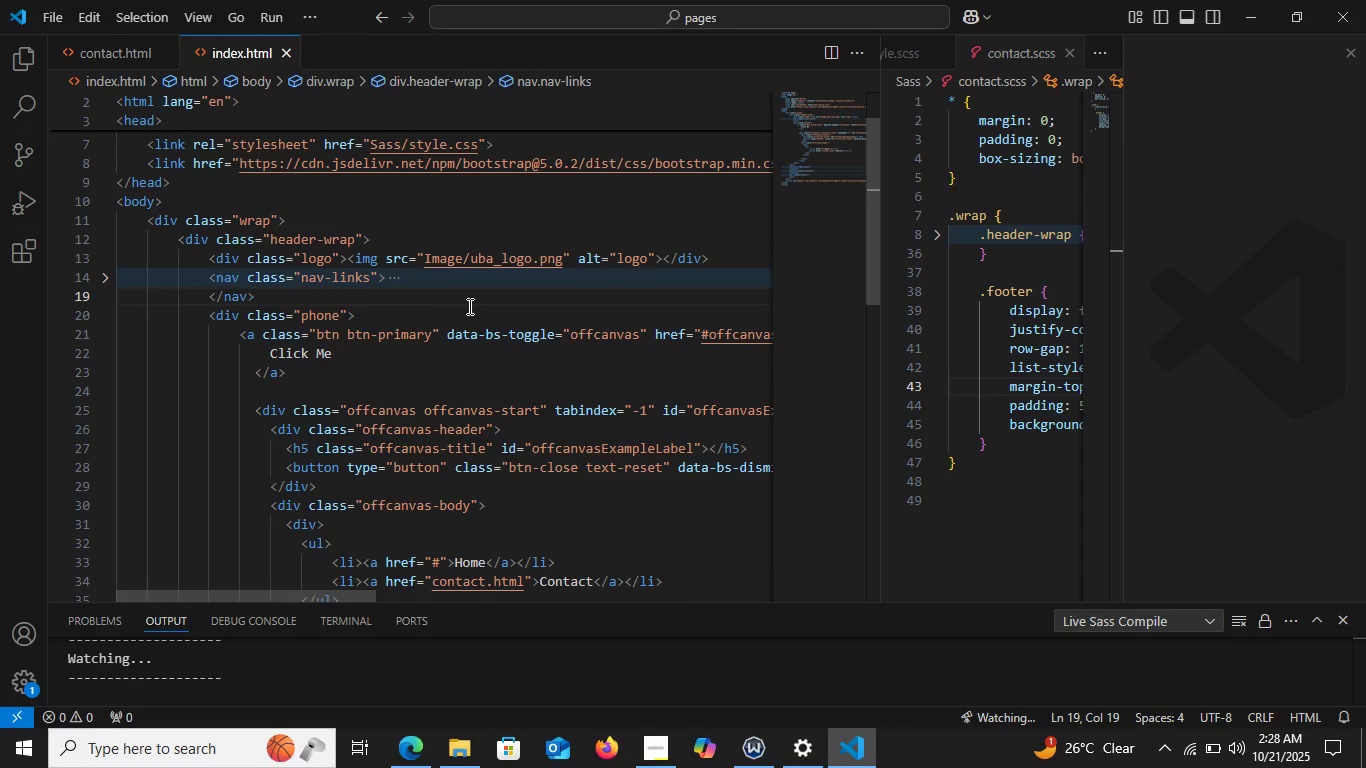 
scroll: coordinate [468, 306], scroll_direction: up, amount: 2.0
 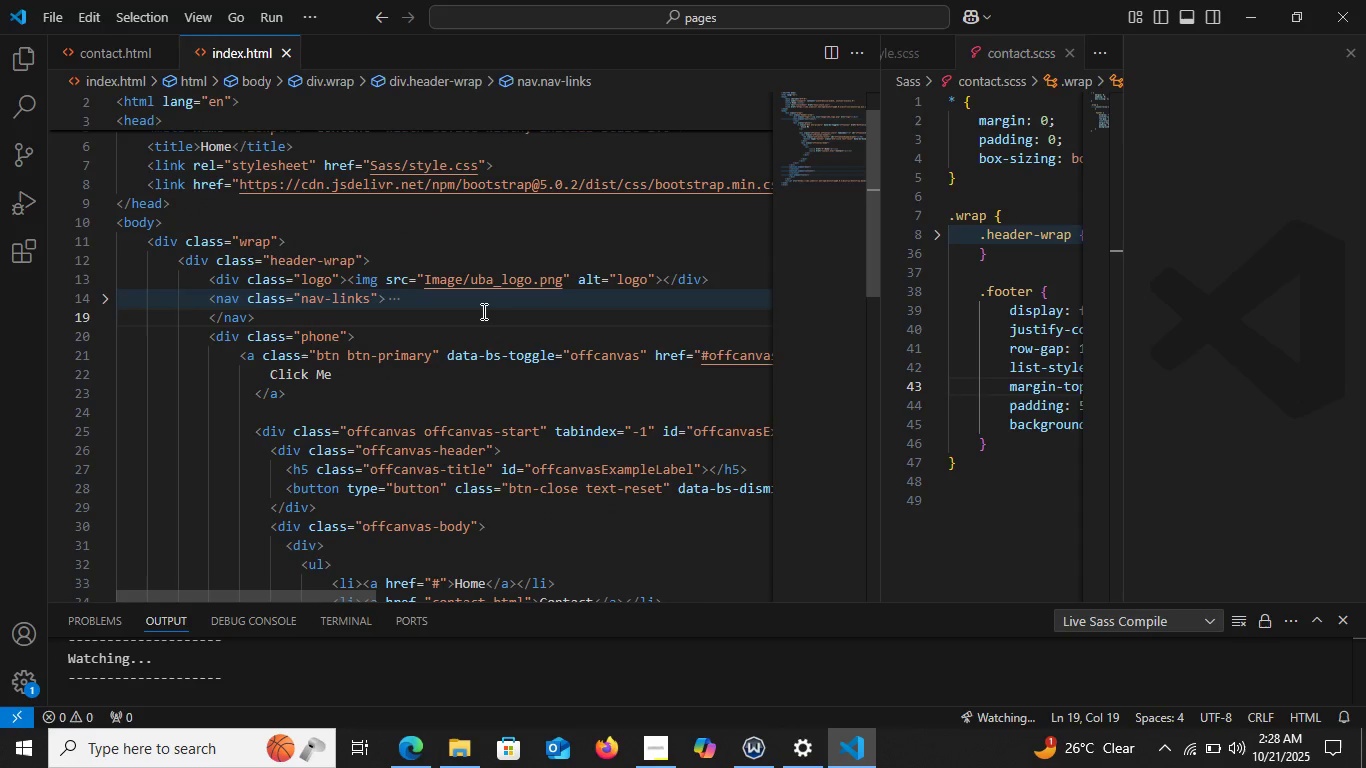 
scroll: coordinate [482, 307], scroll_direction: down, amount: 4.0
 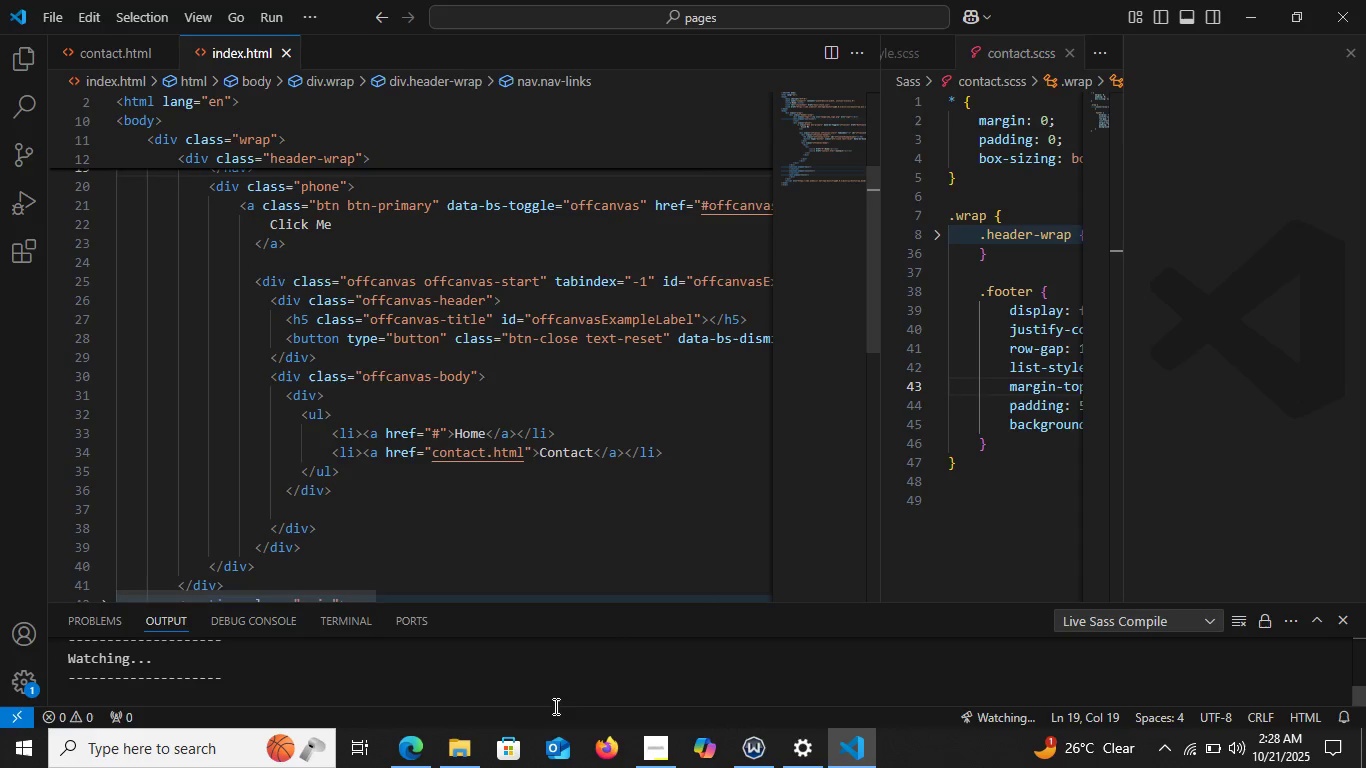 
left_click([413, 741])
 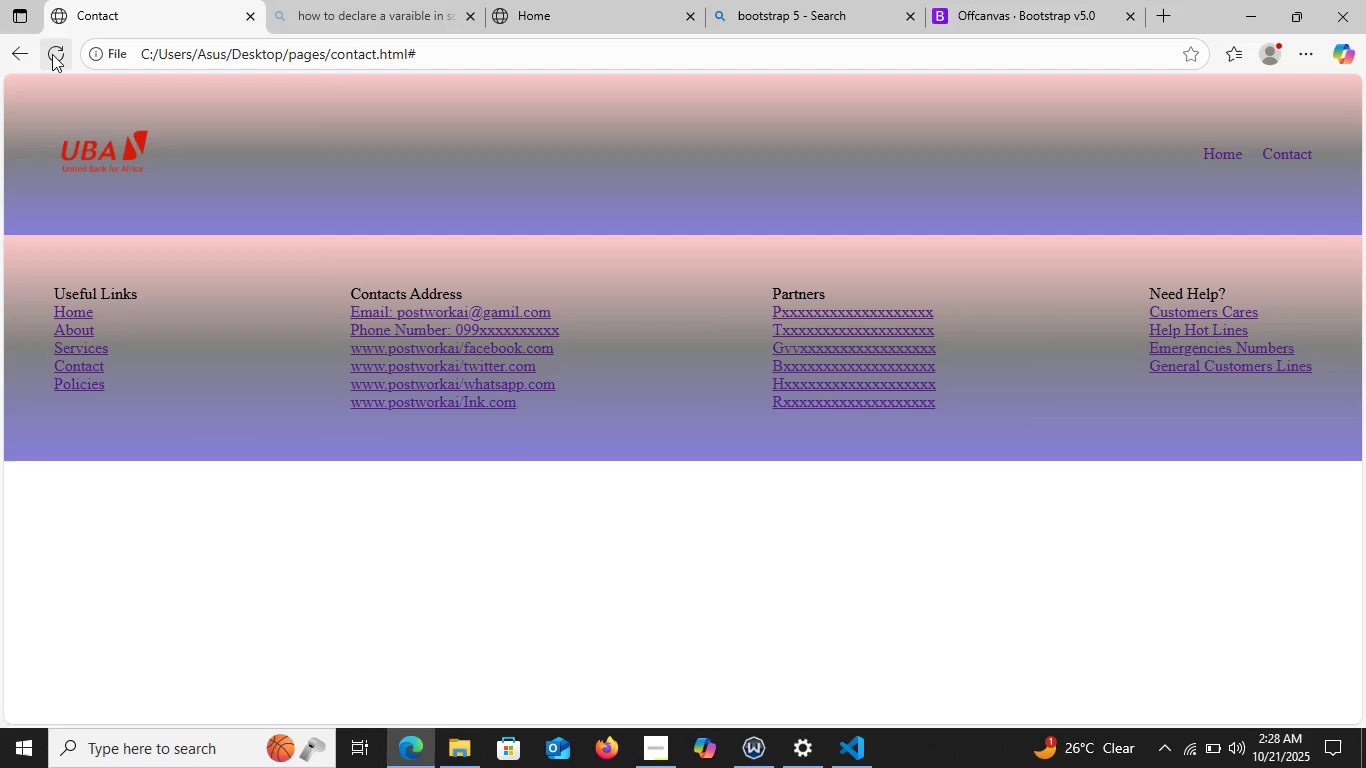 
left_click([52, 54])
 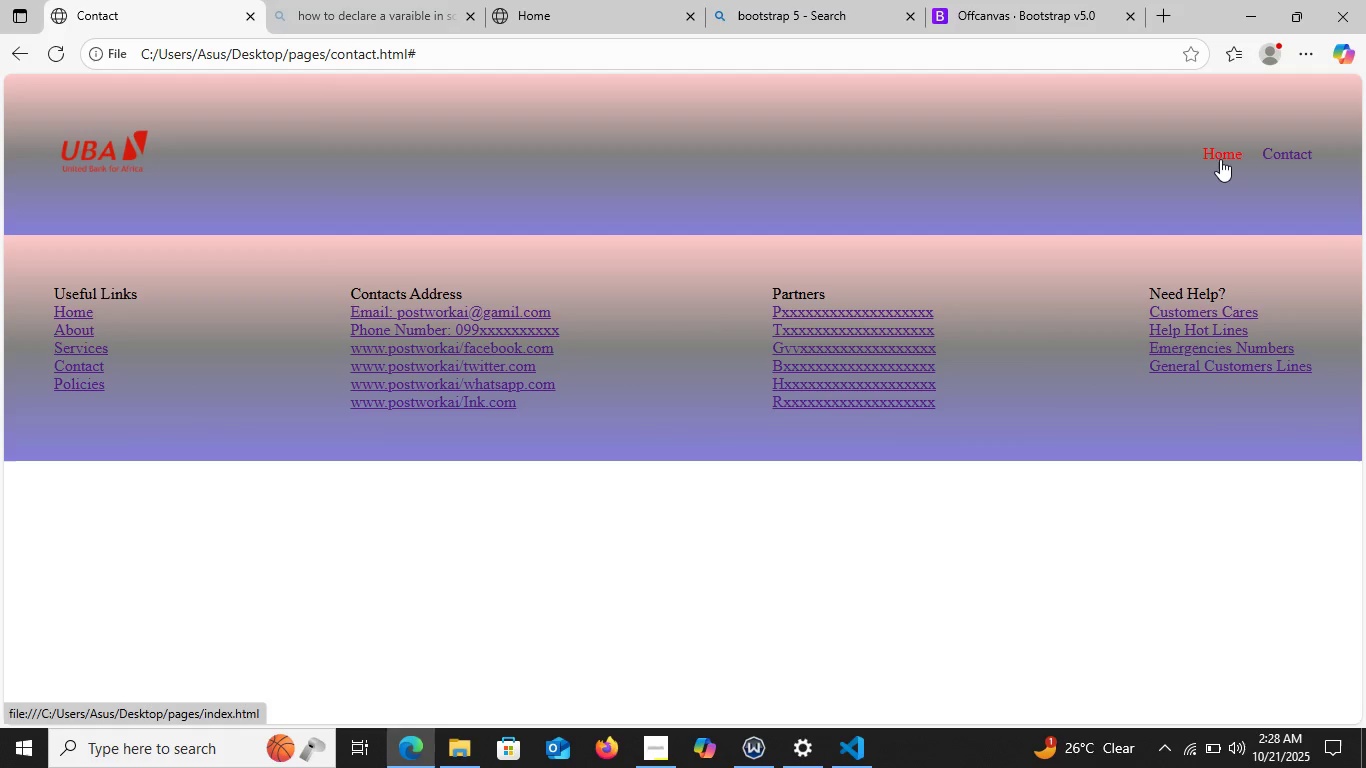 
left_click([1220, 159])
 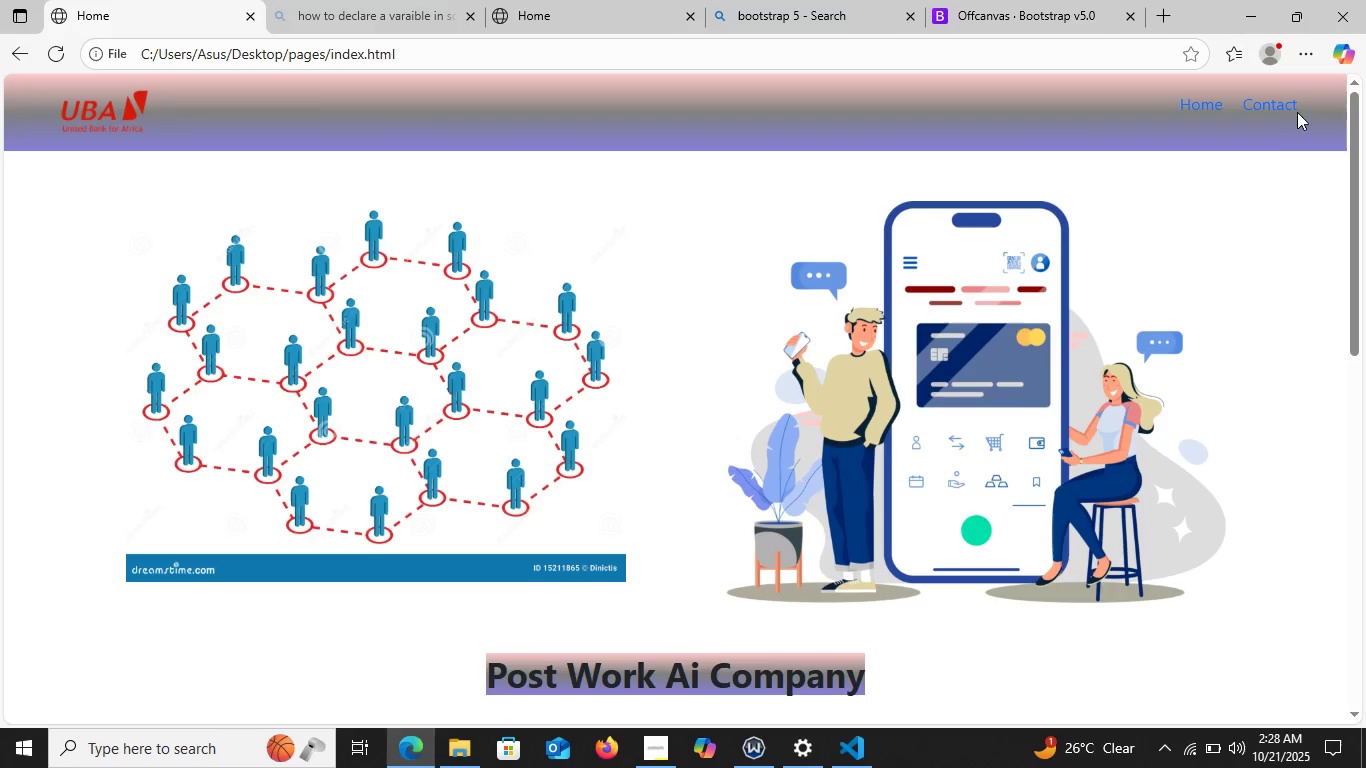 
left_click([1288, 108])
 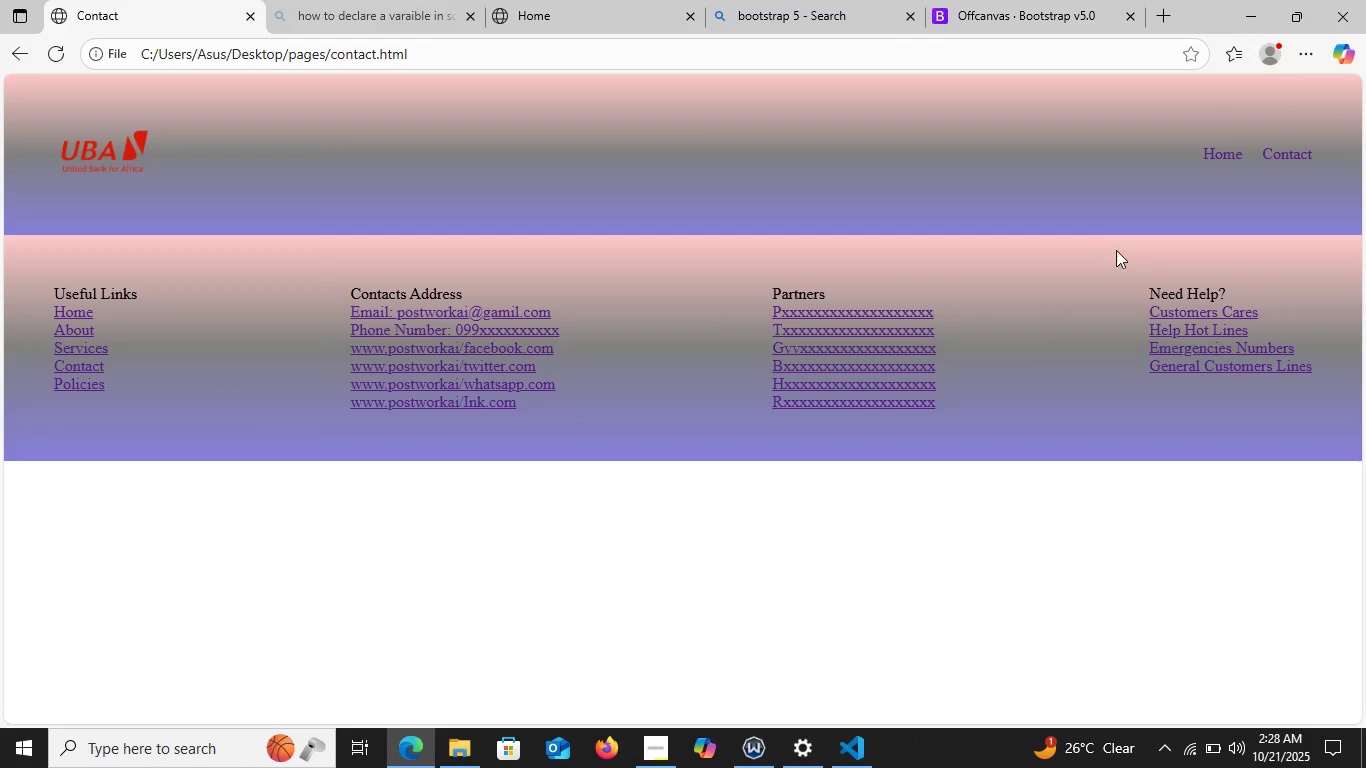 
scroll: coordinate [1121, 229], scroll_direction: down, amount: 1.0
 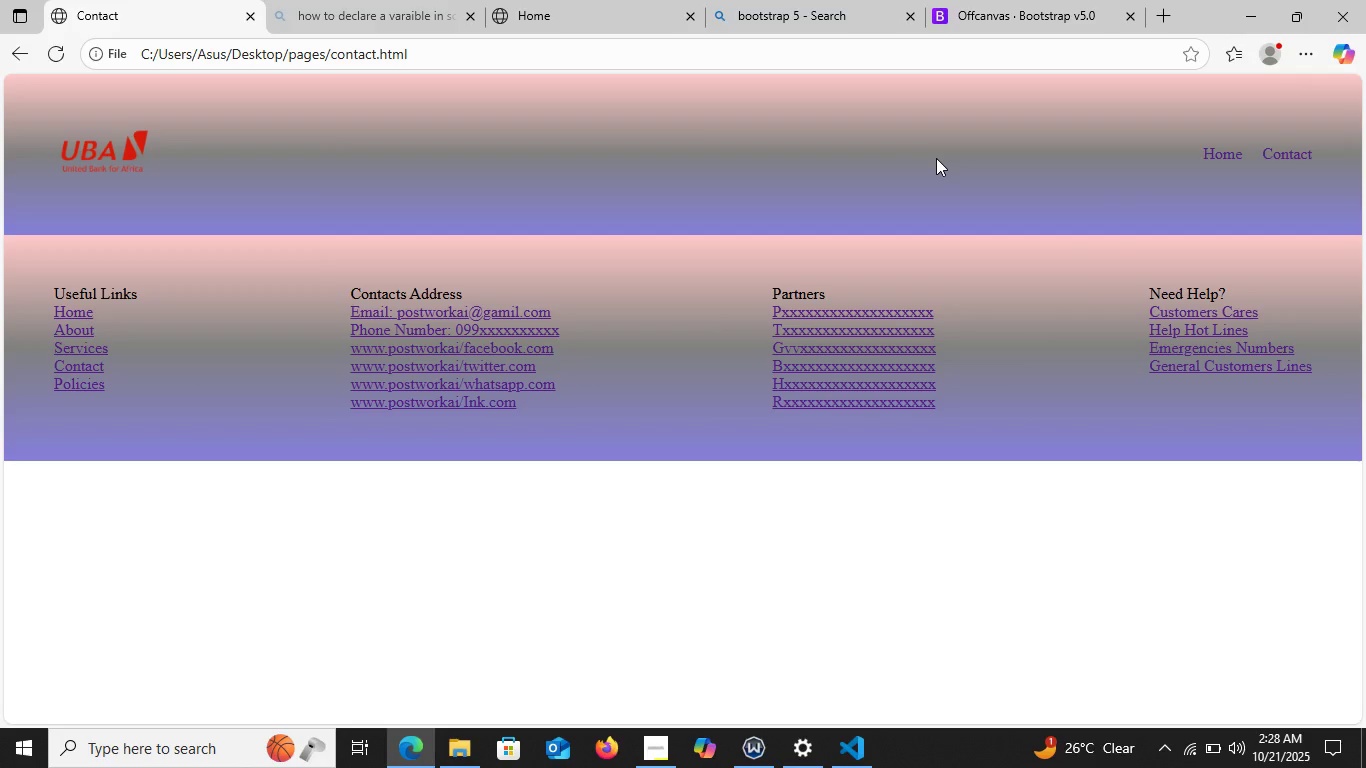 
right_click([936, 158])
 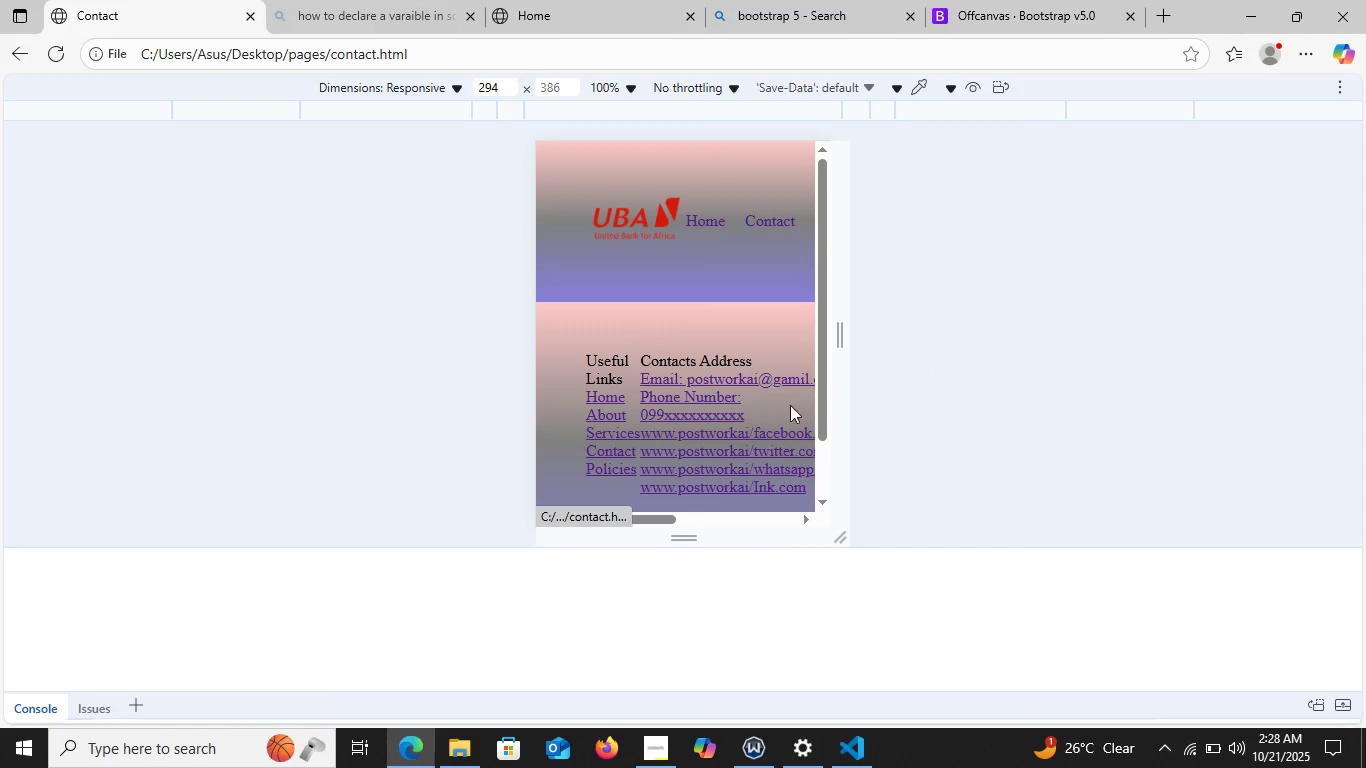 
wait(5.18)
 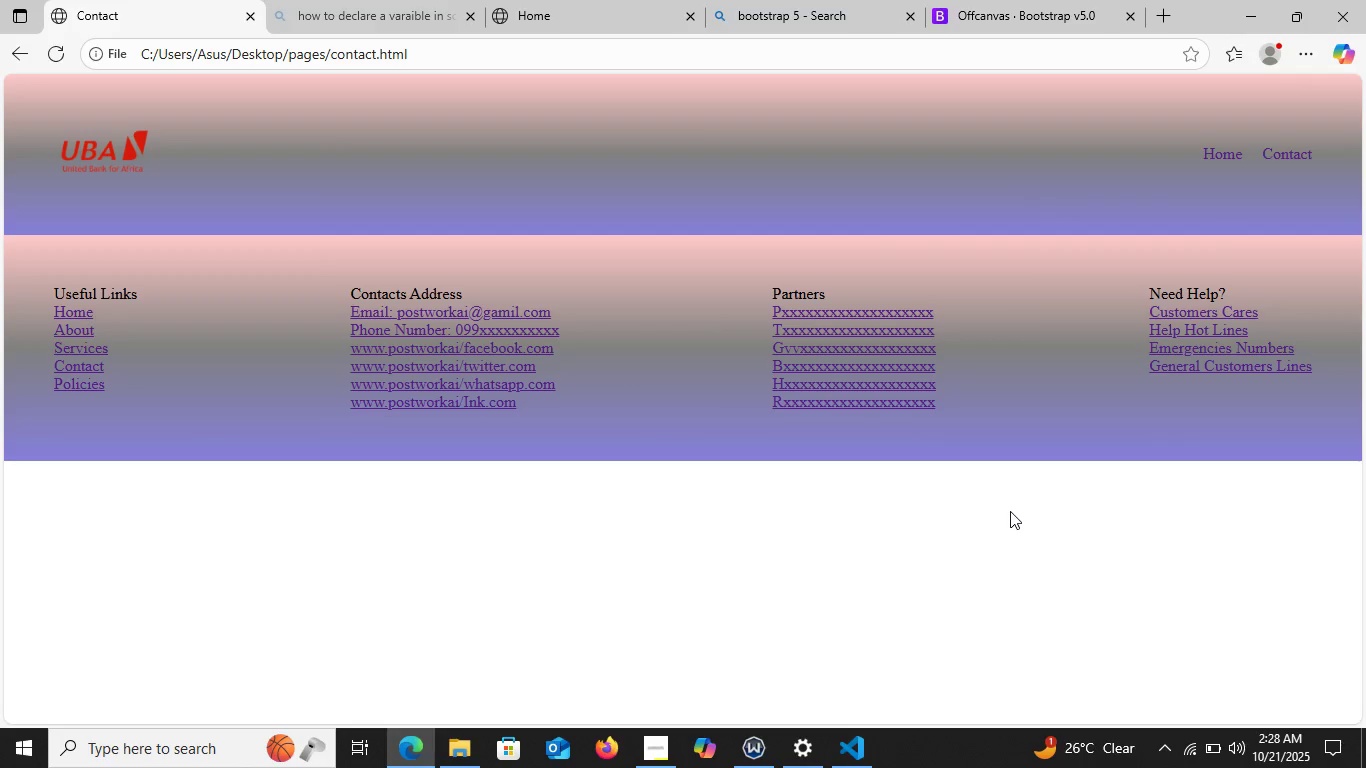 
mouse_move([834, 739])
 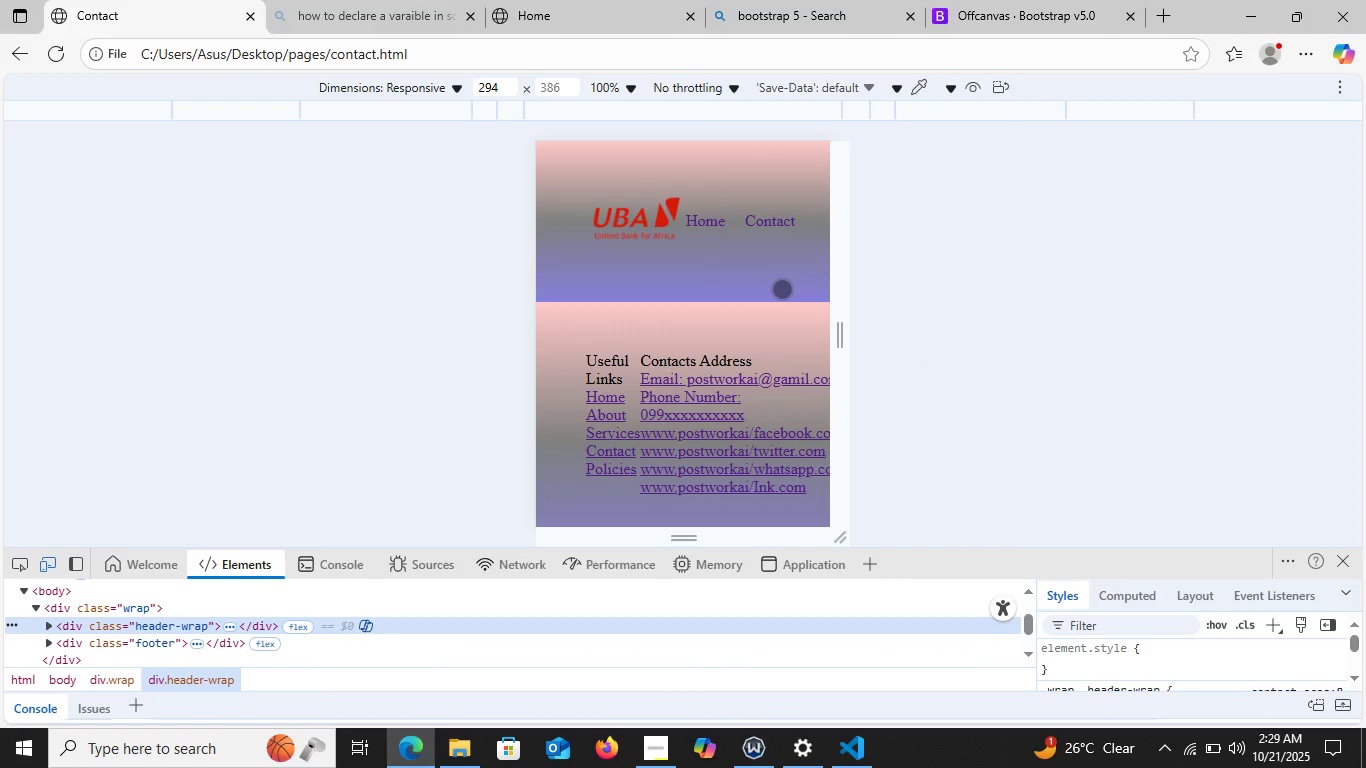 
left_click([782, 289])
 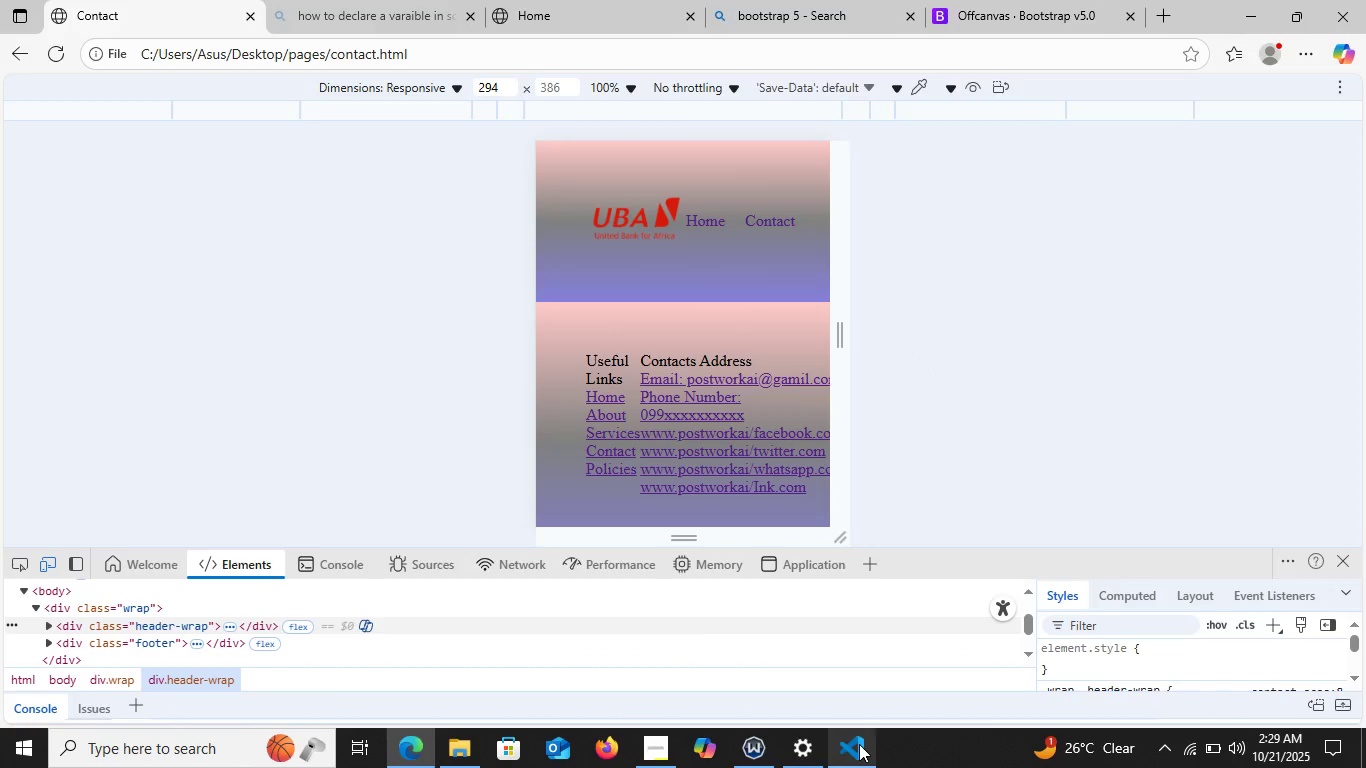 
left_click([859, 744])
 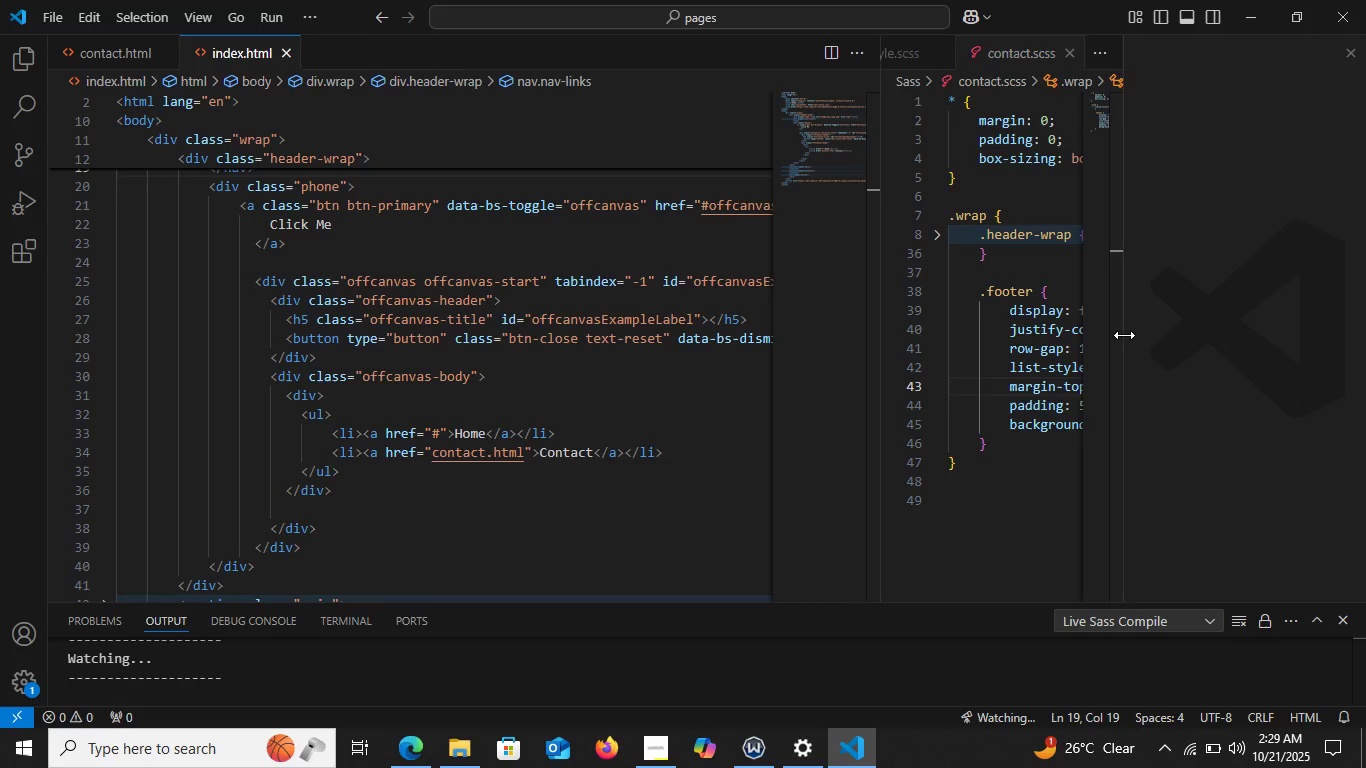 
left_click_drag(start_coordinate=[1124, 335], to_coordinate=[1365, 337])
 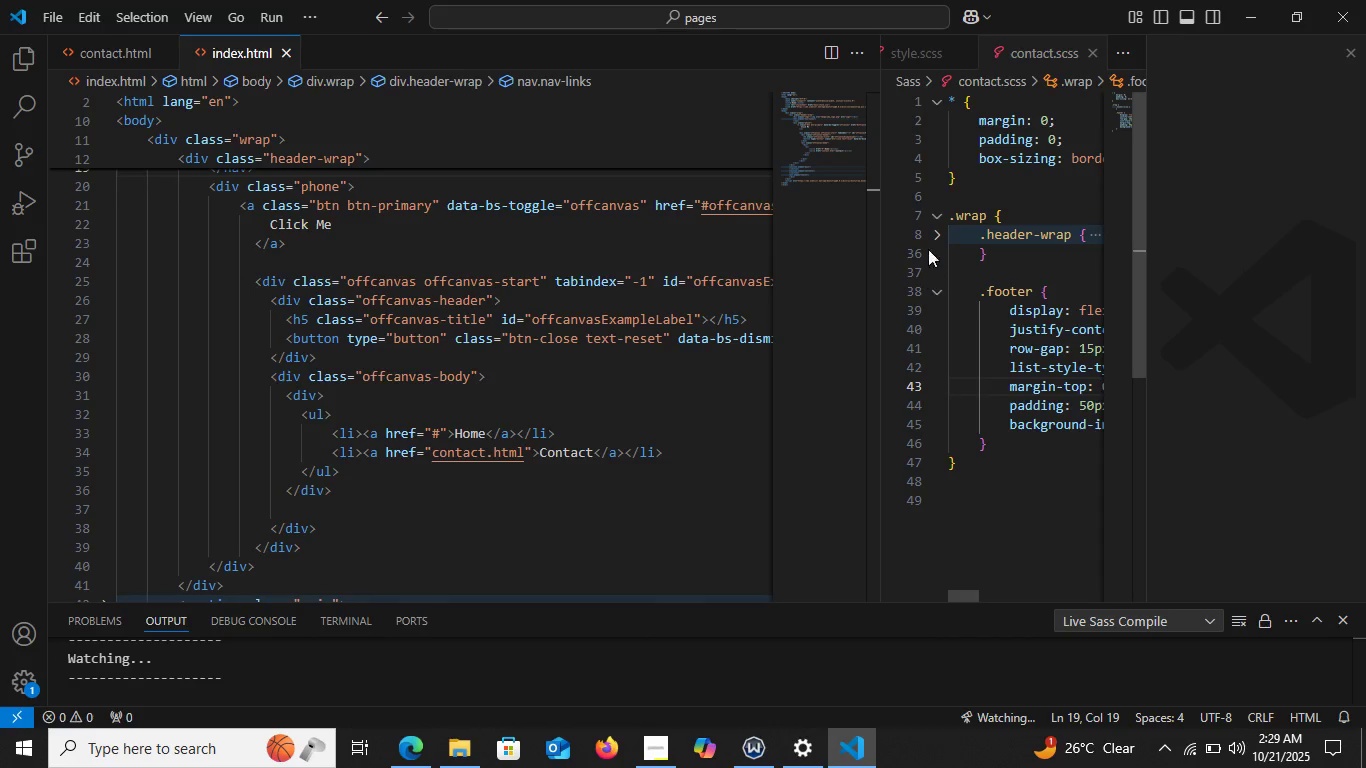 
left_click([932, 219])
 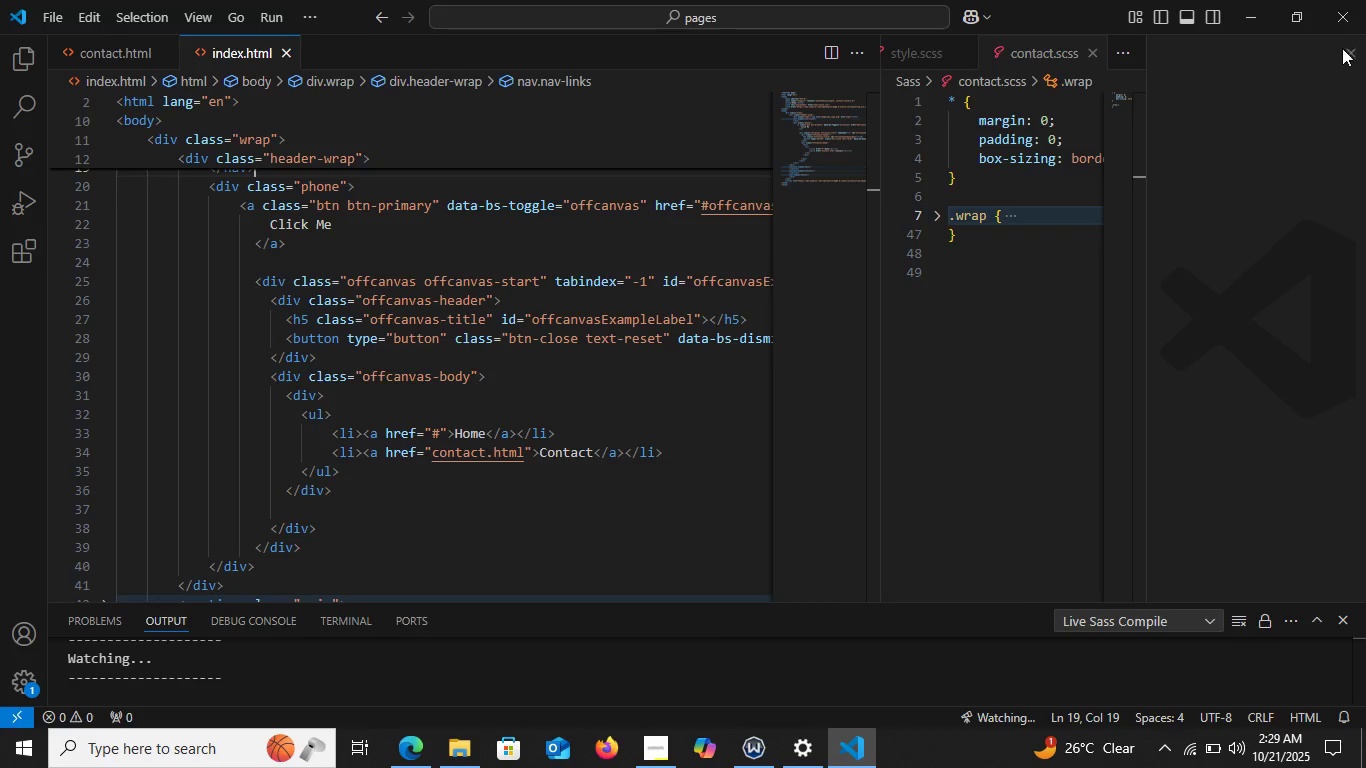 
left_click([1351, 50])
 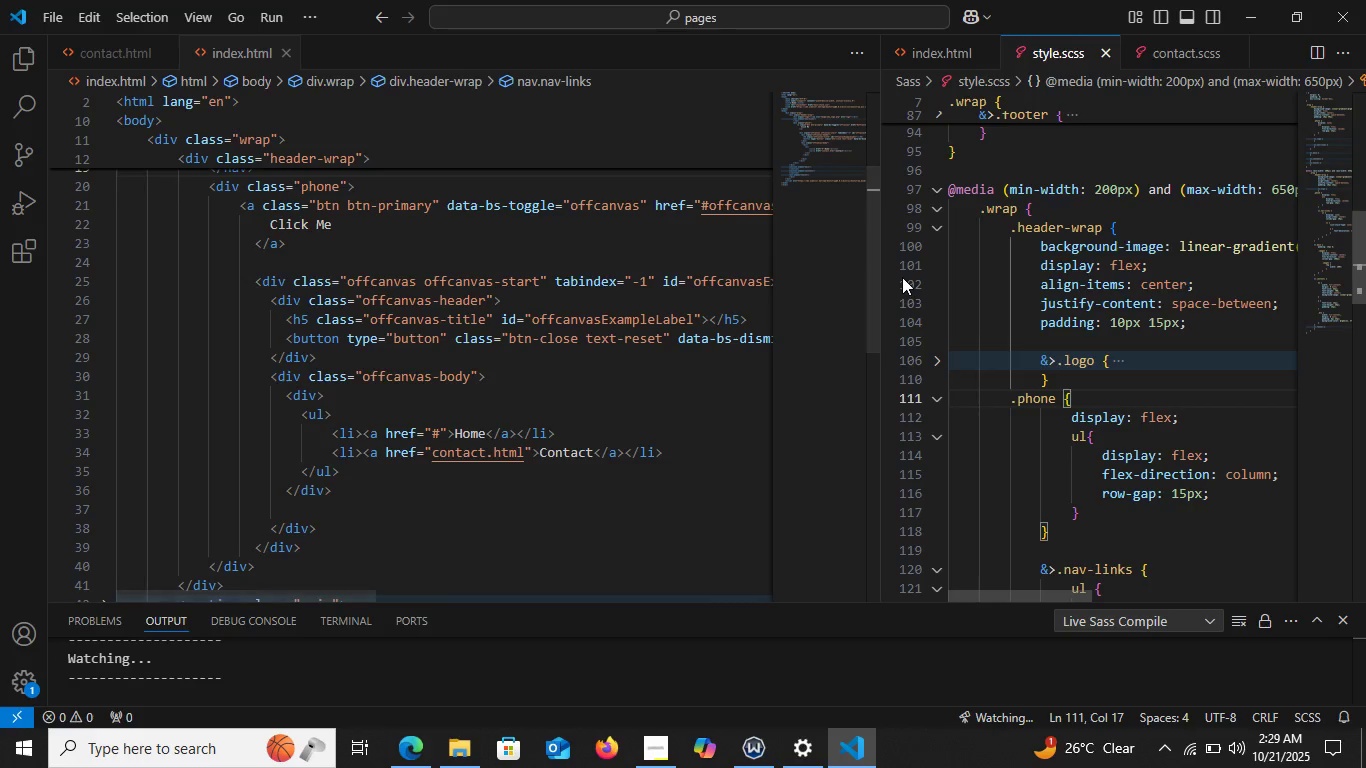 
wait(5.94)
 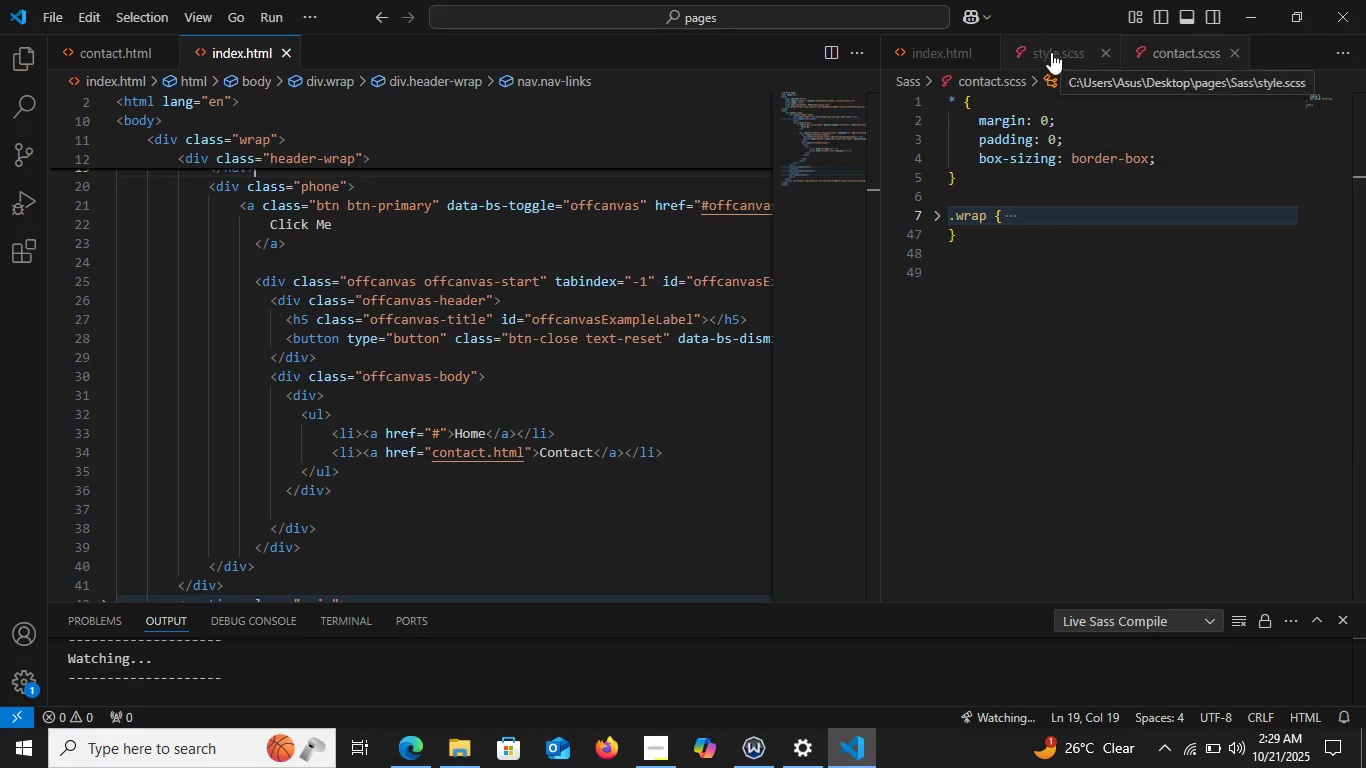 
left_click_drag(start_coordinate=[881, 285], to_coordinate=[691, 289])
 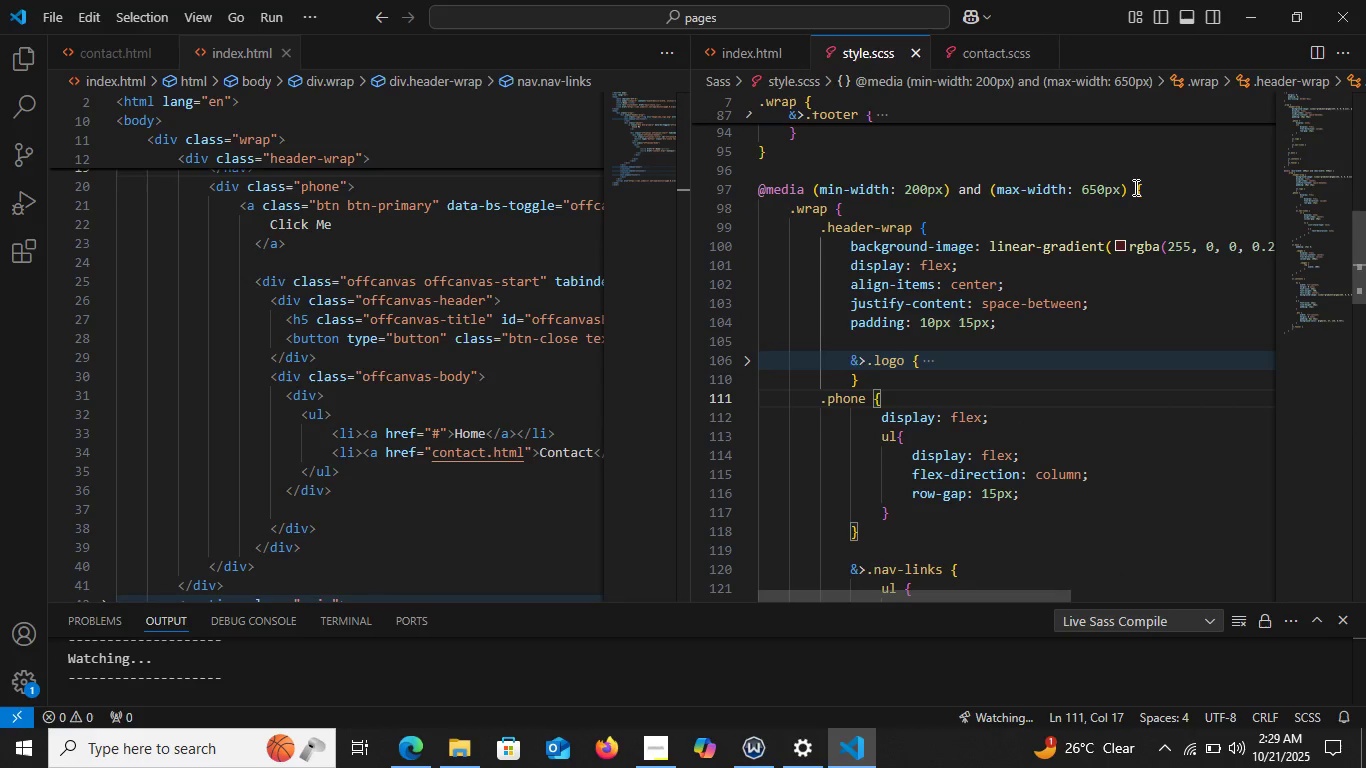 
left_click_drag(start_coordinate=[1135, 186], to_coordinate=[729, 189])
 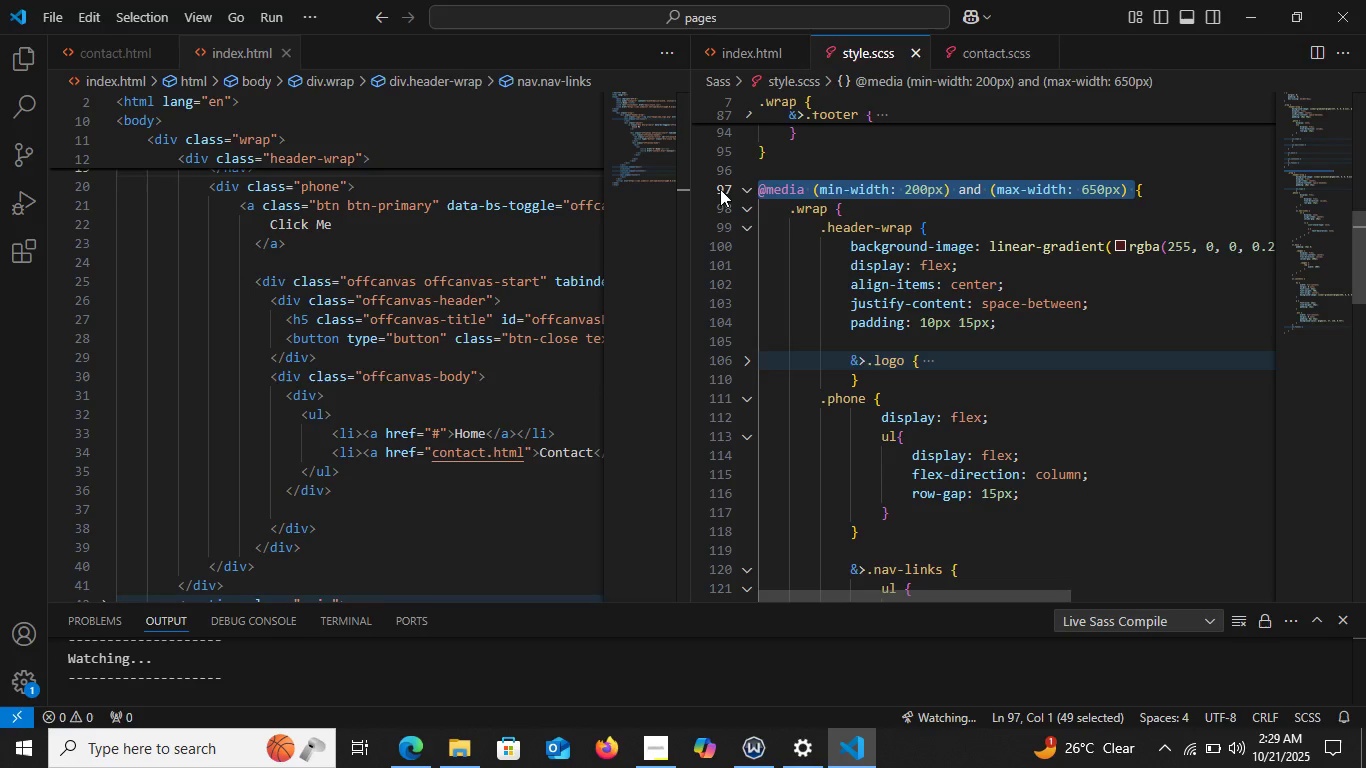 
key(Control+C)
 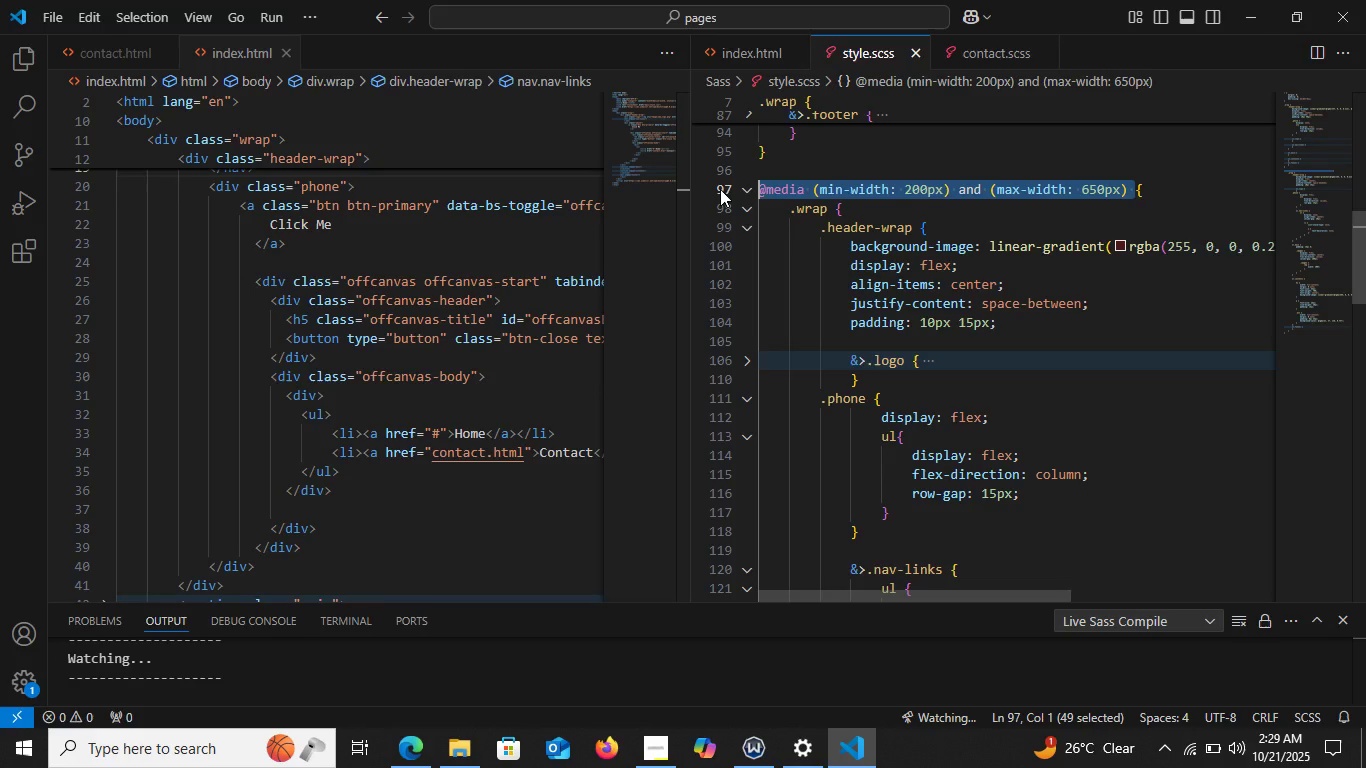 
key(Control+C)
 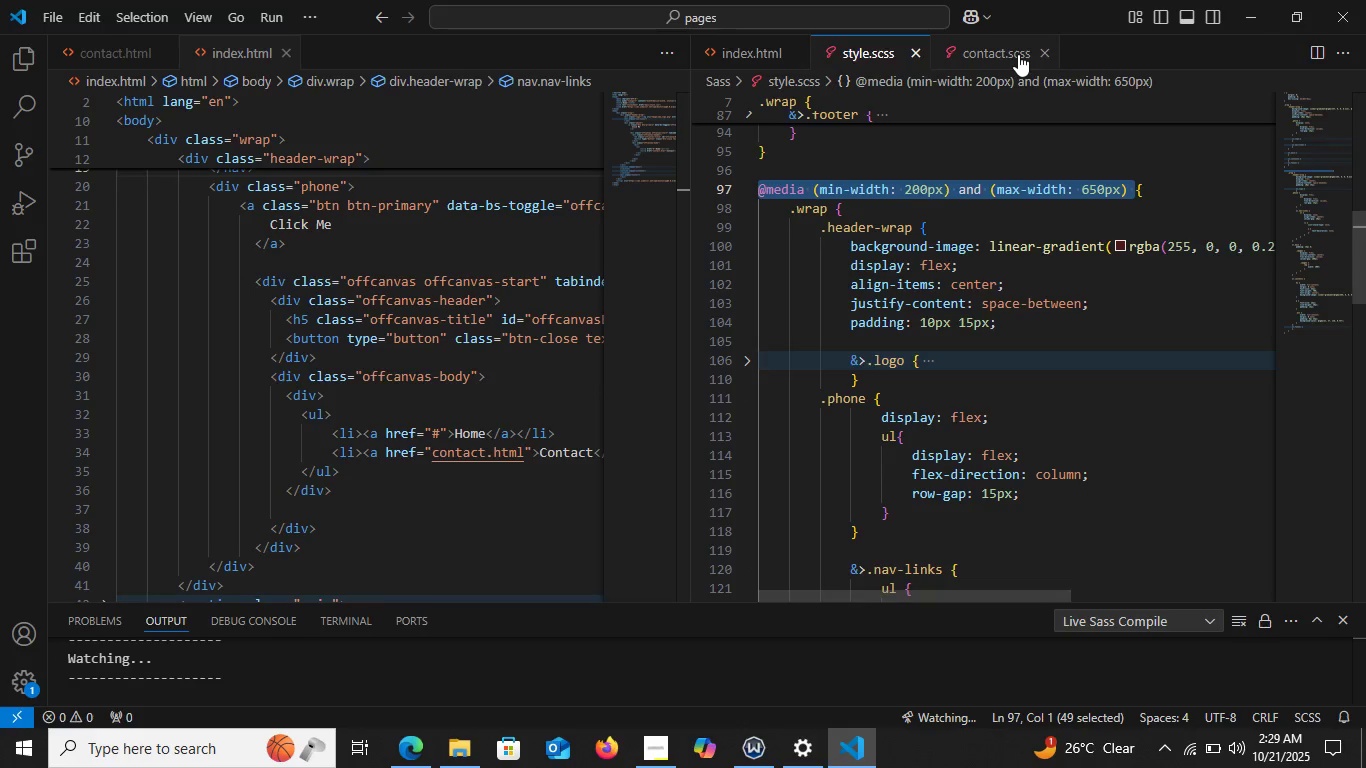 
left_click([1018, 54])
 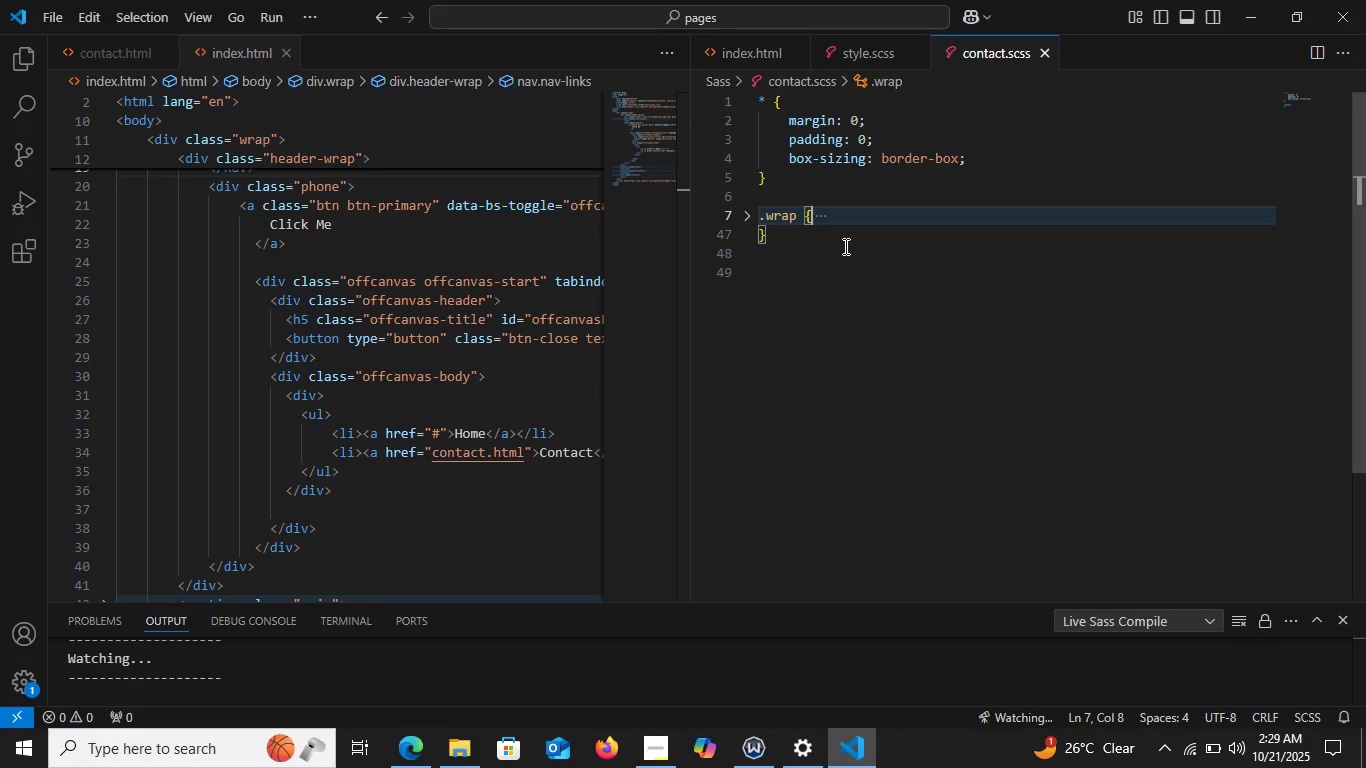 
left_click([844, 246])
 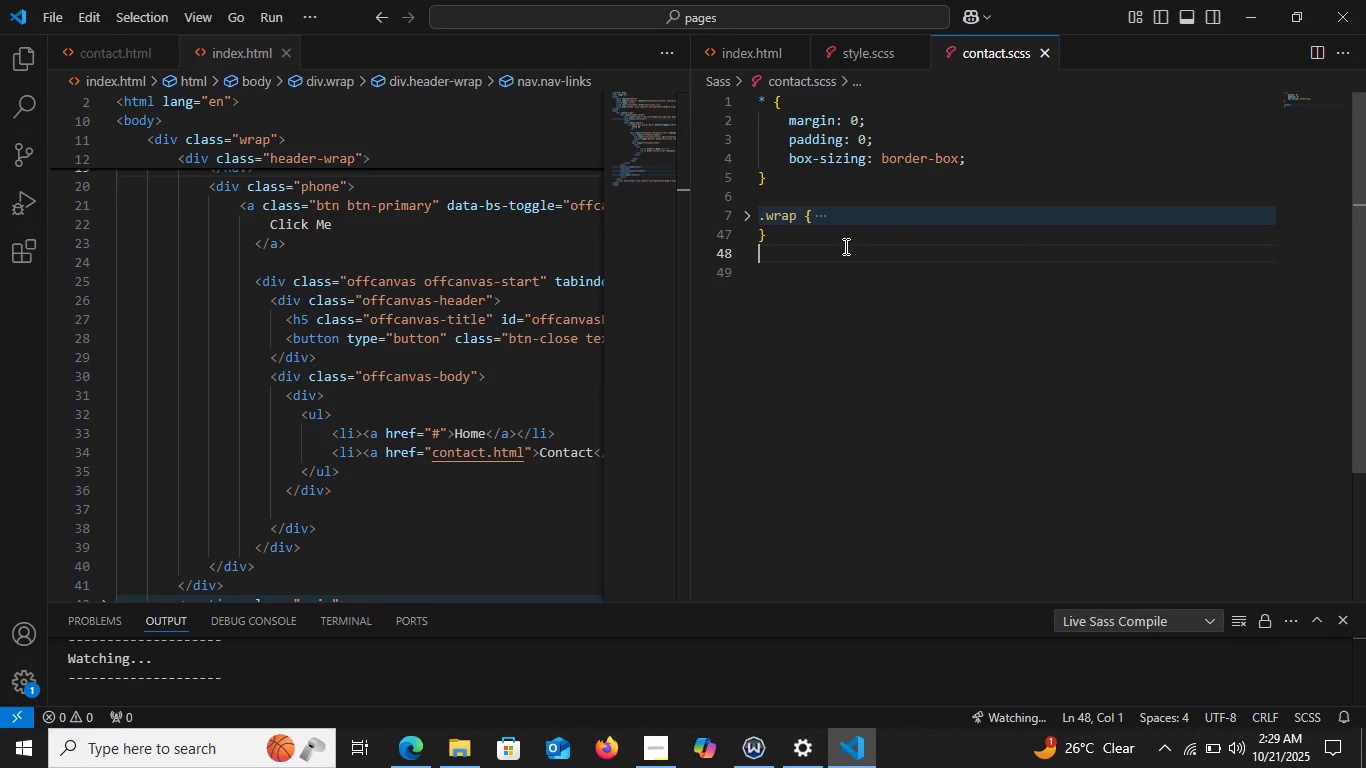 
key(Enter)
 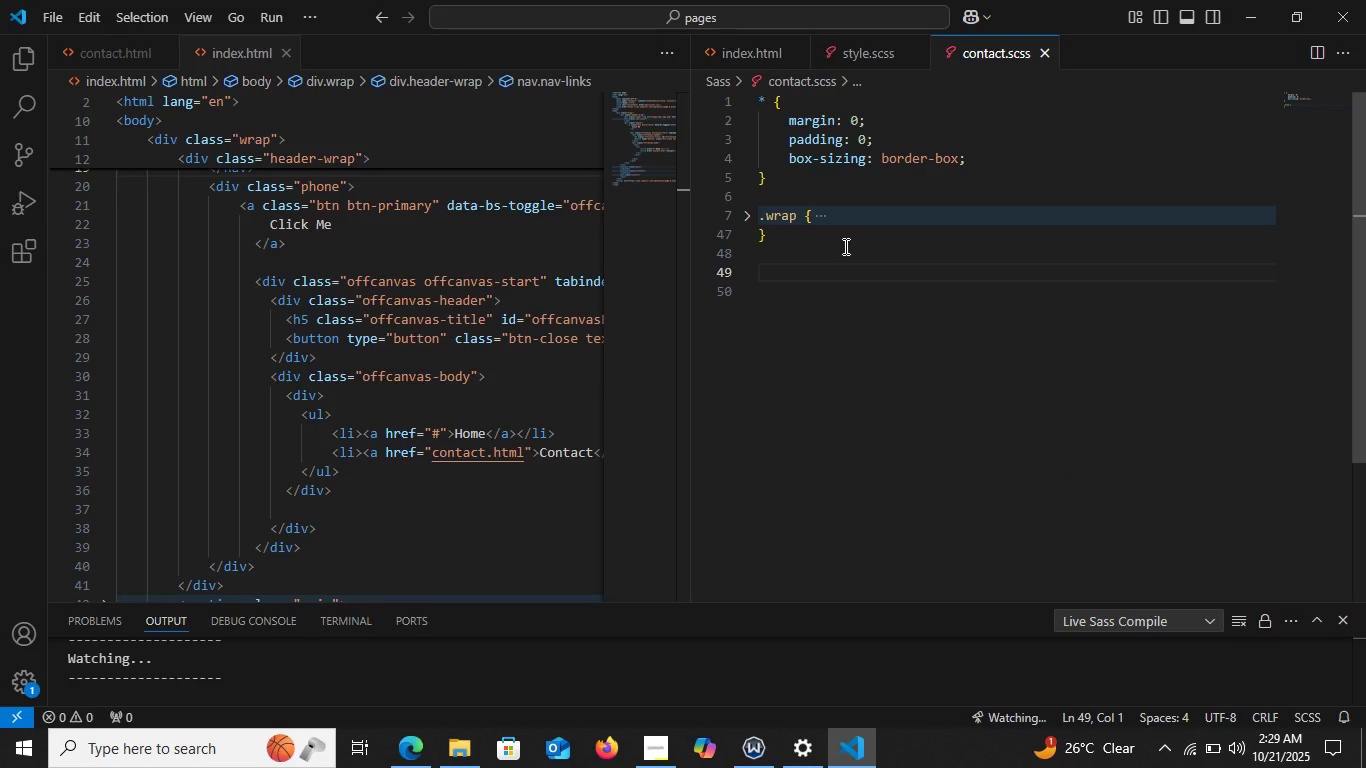 
key(Control+V)
 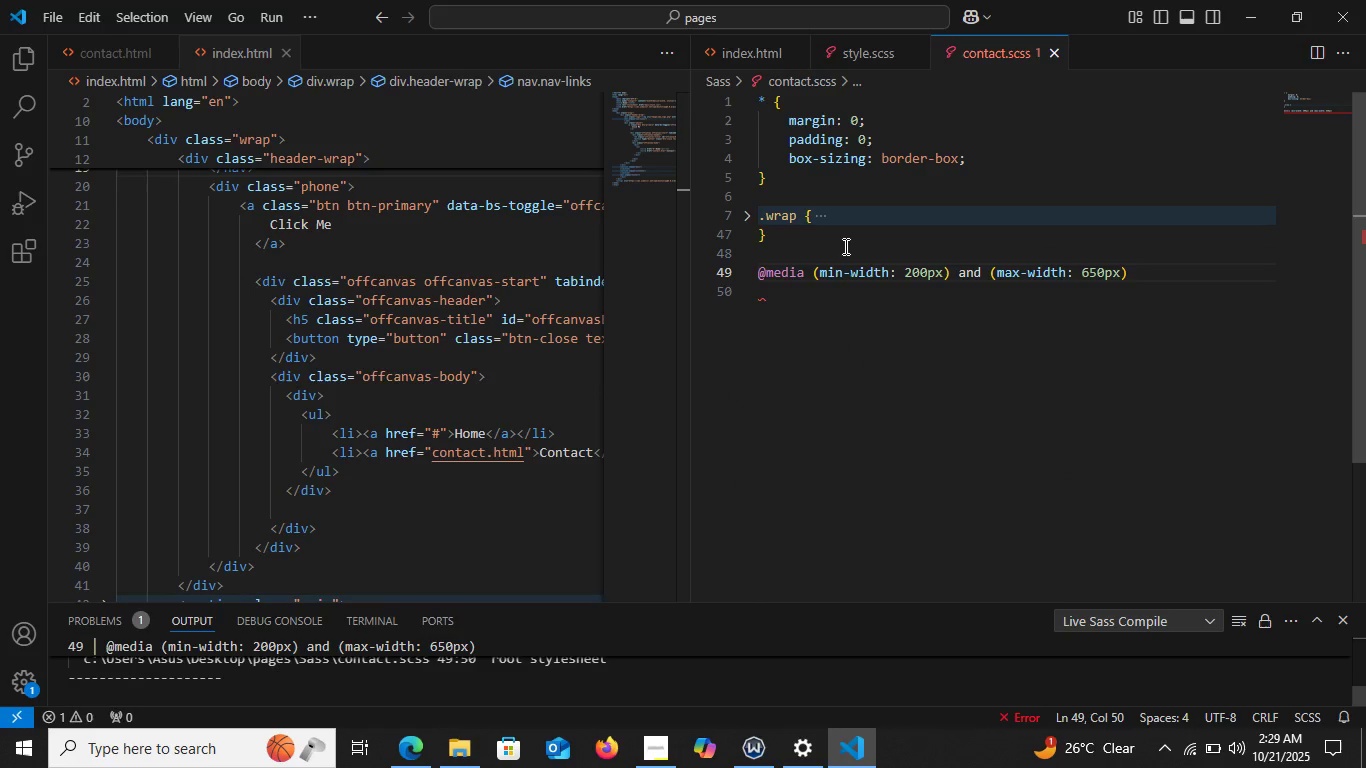 
key(Shift+BracketLeft)
 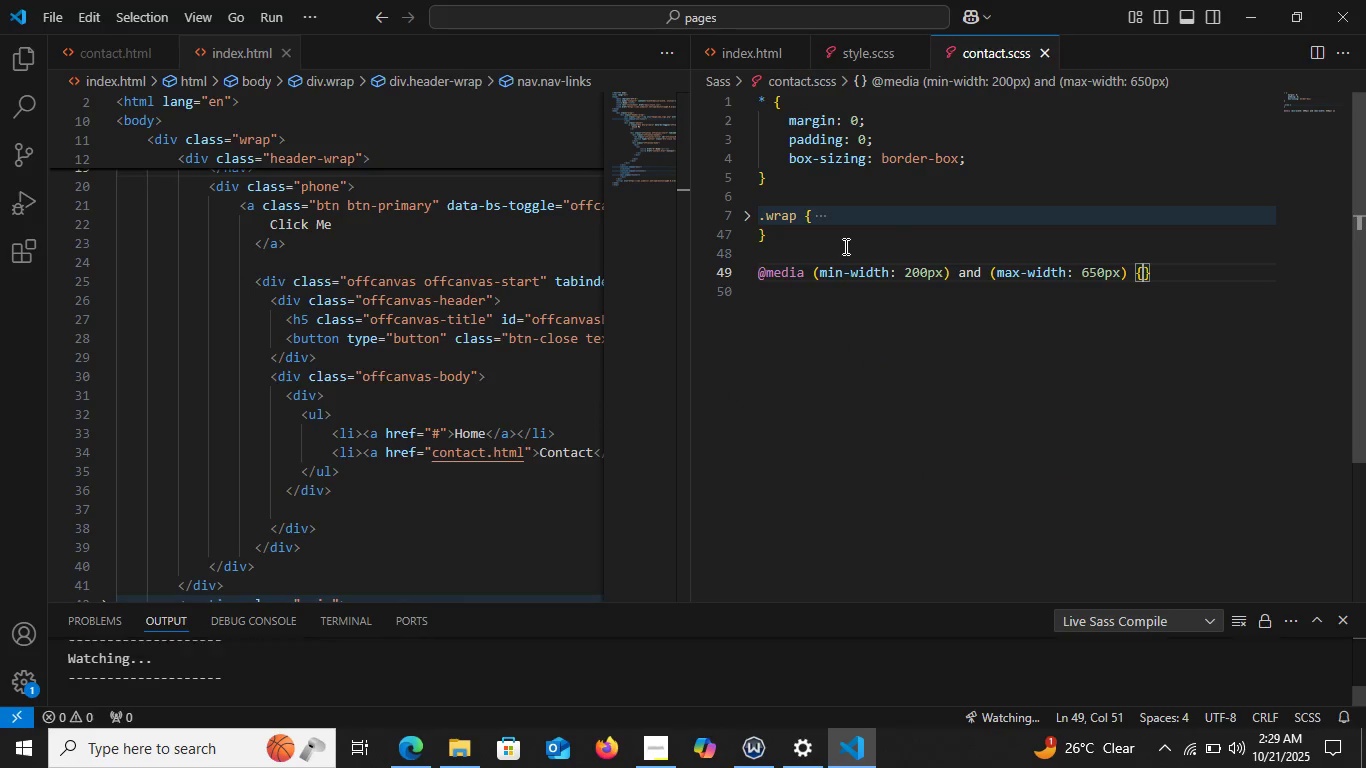 
key(Enter)
 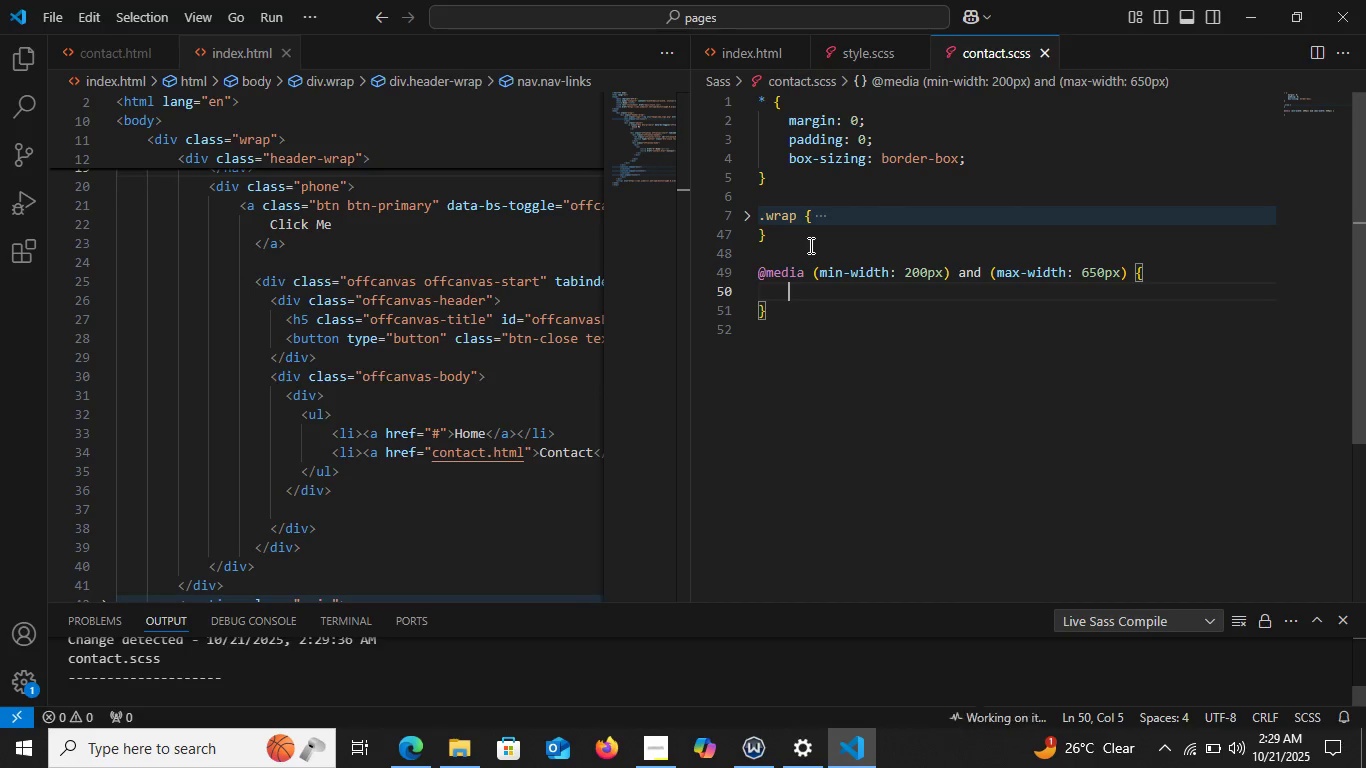 
left_click_drag(start_coordinate=[809, 245], to_coordinate=[743, 213])
 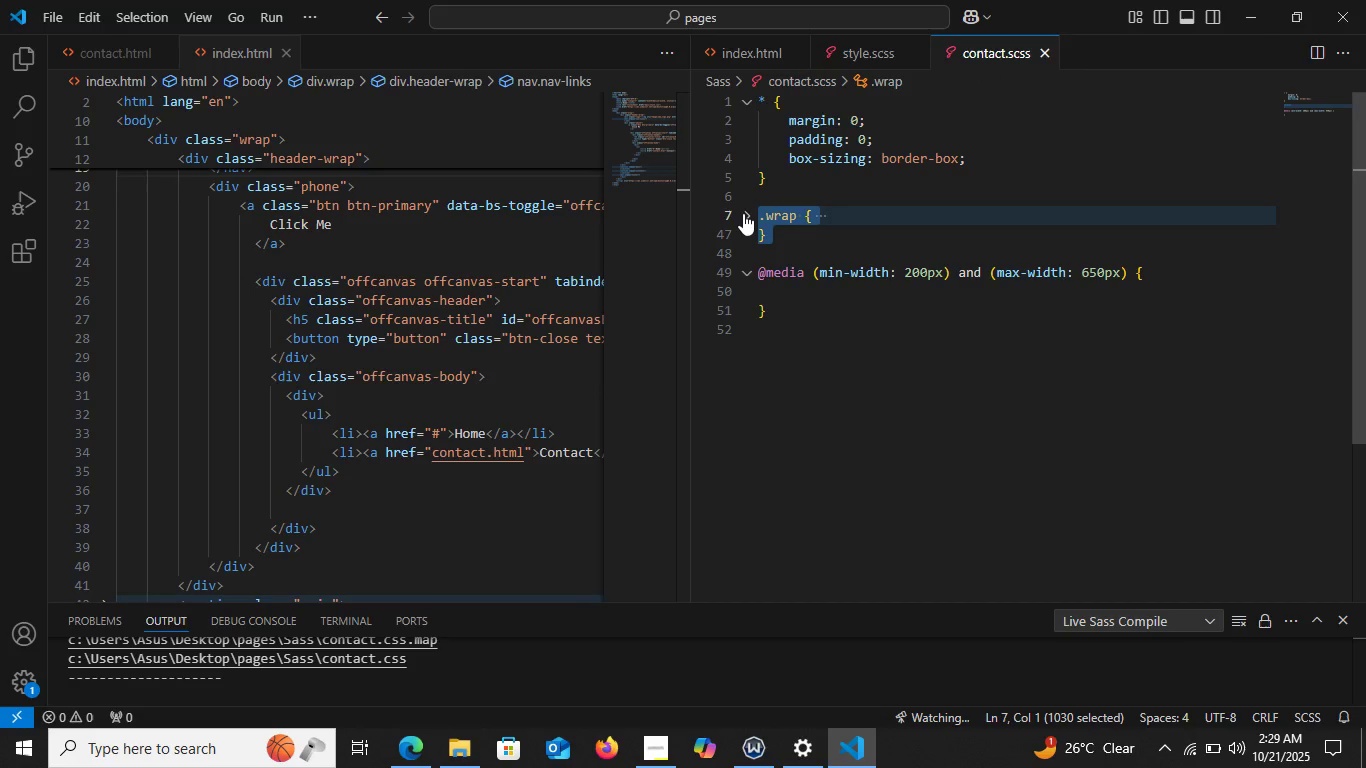 
key(Control+C)
 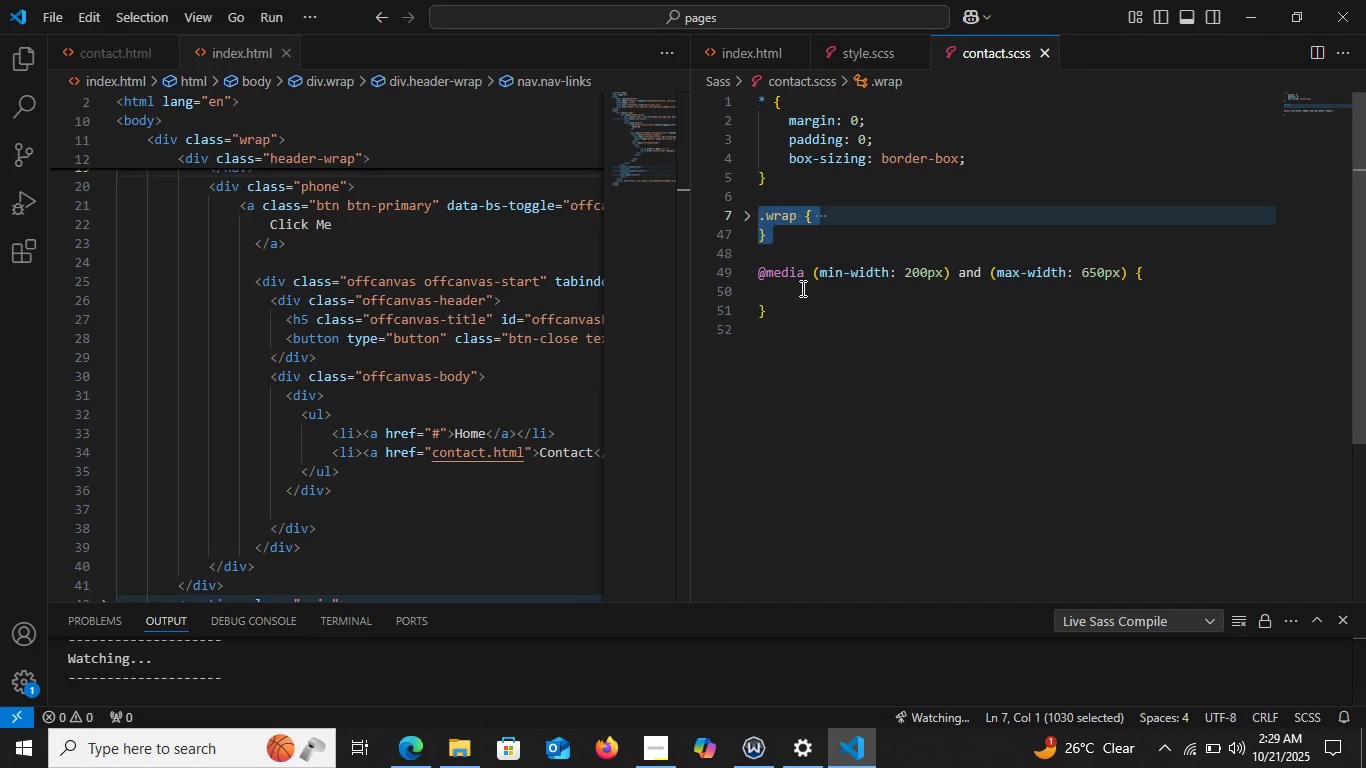 
left_click([801, 288])
 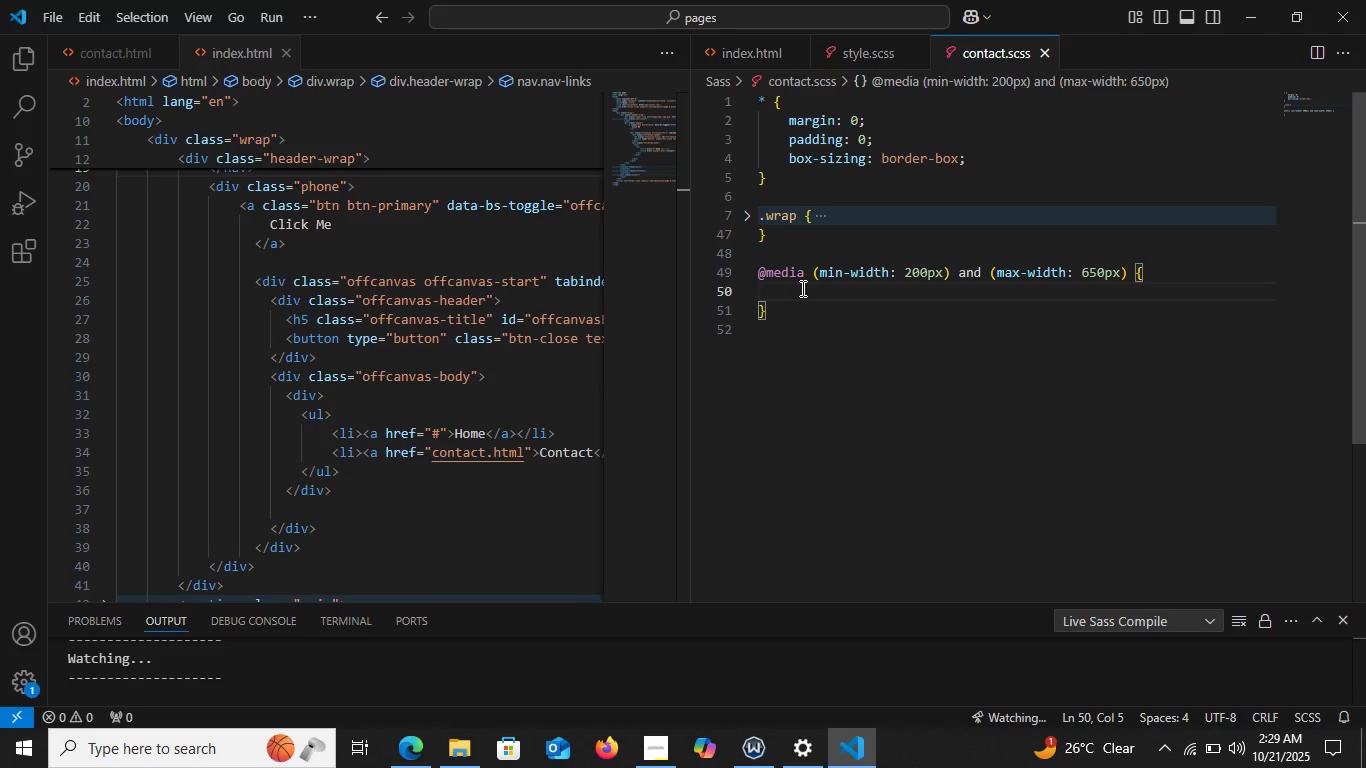 
key(Control+V)
 